 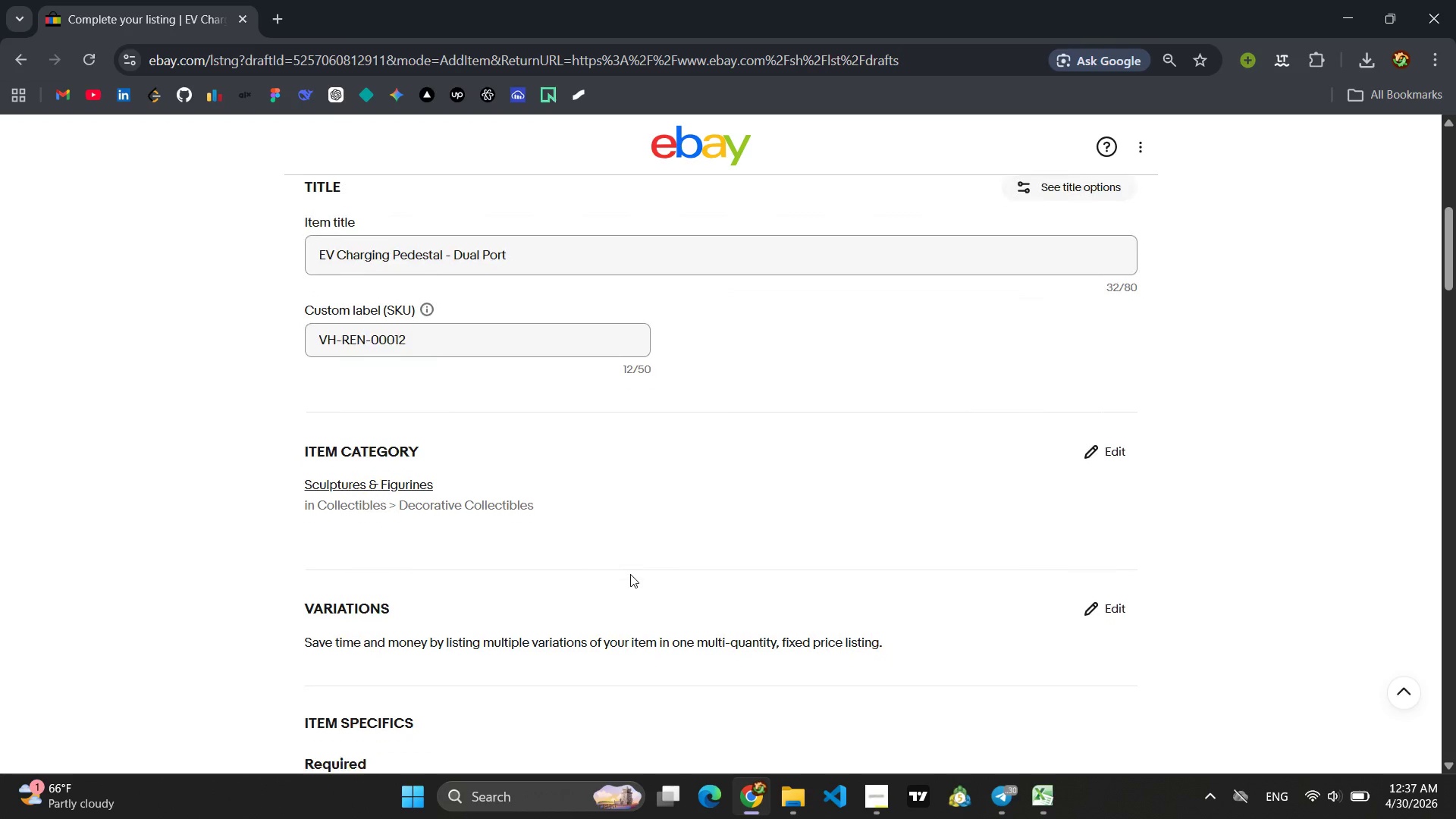 
left_click([370, 387])
 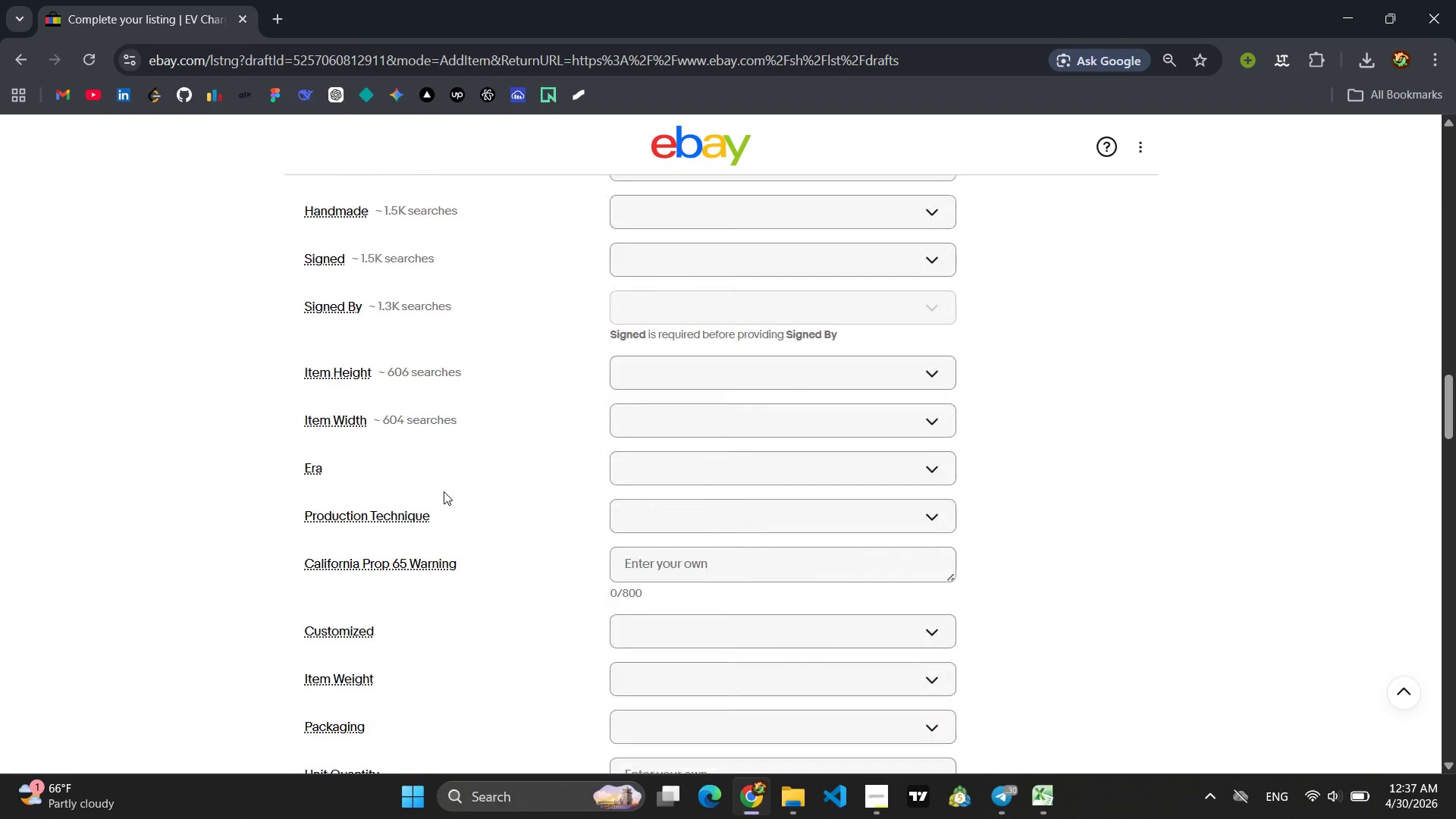 
wait(7.53)
 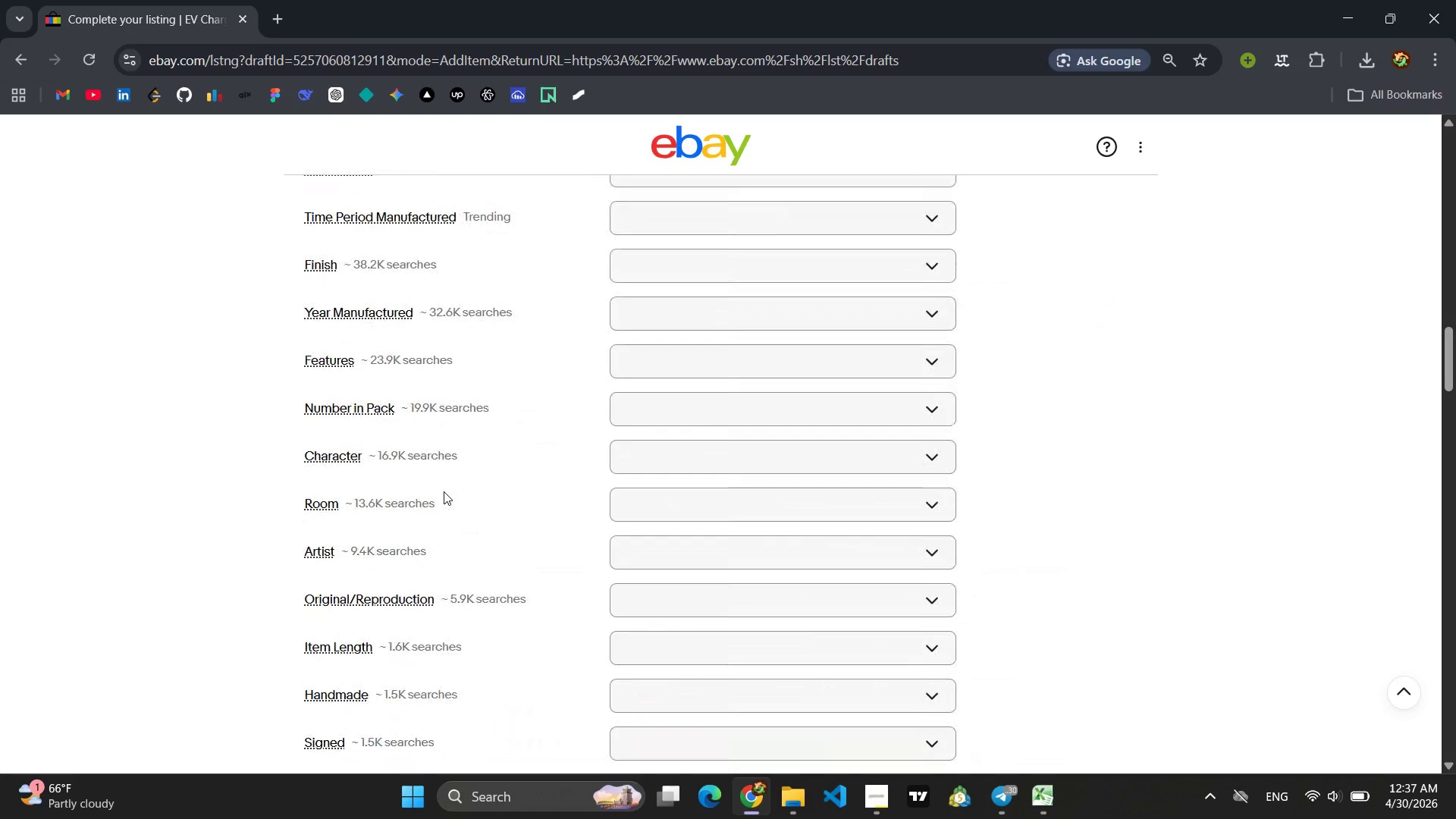 
left_click([646, 507])
 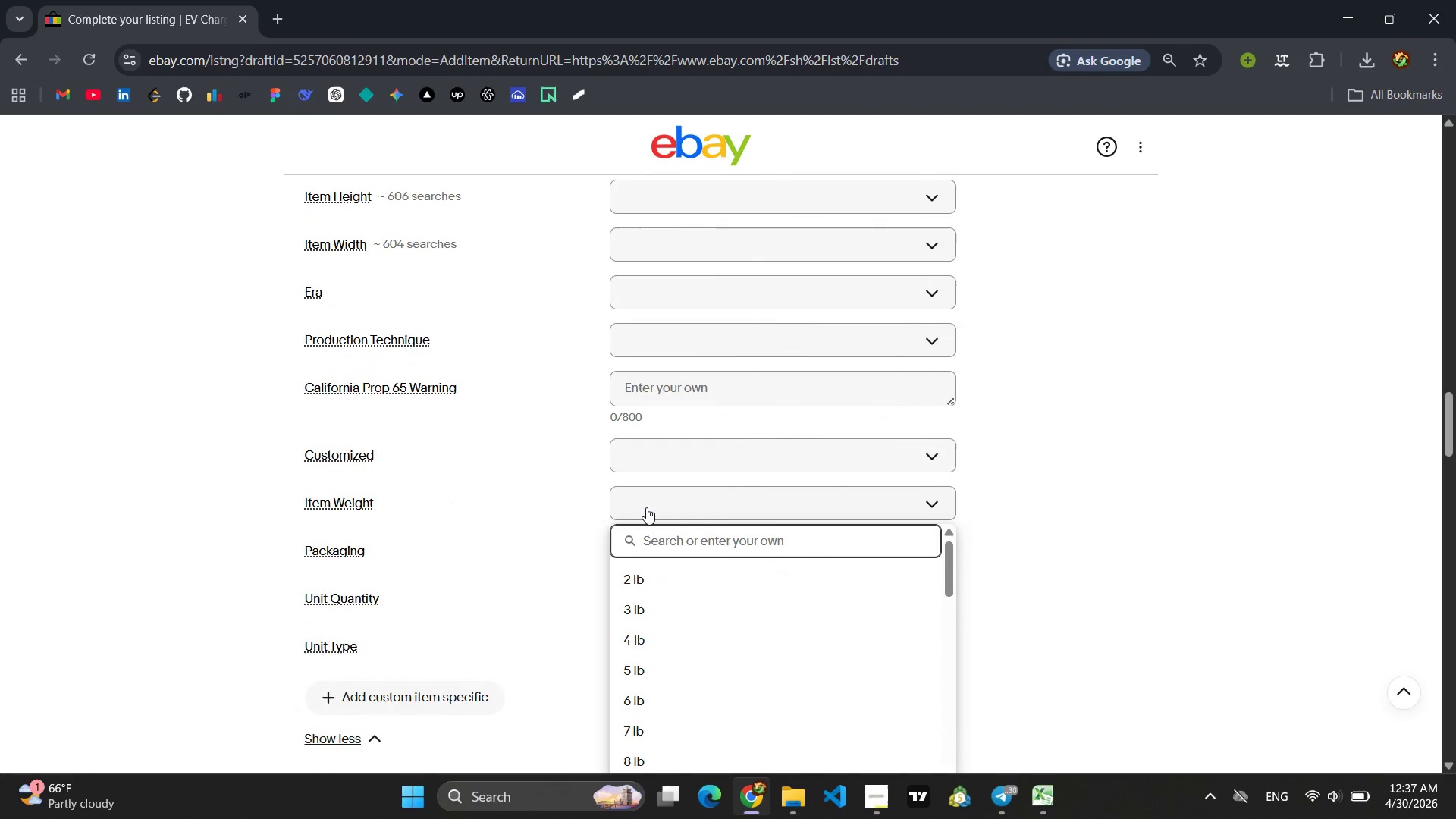 
wait(6.53)
 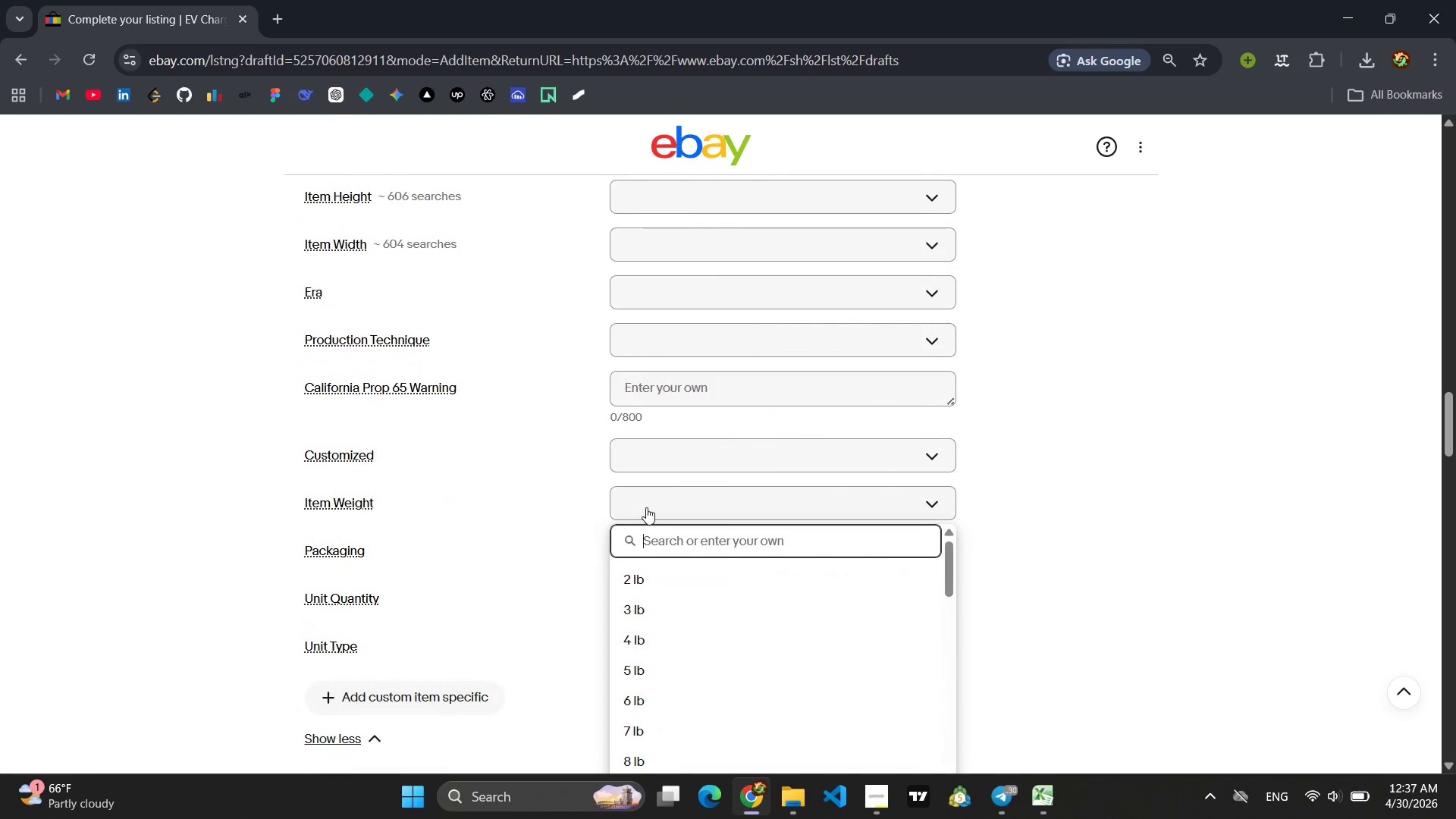 
type(88 lb)
 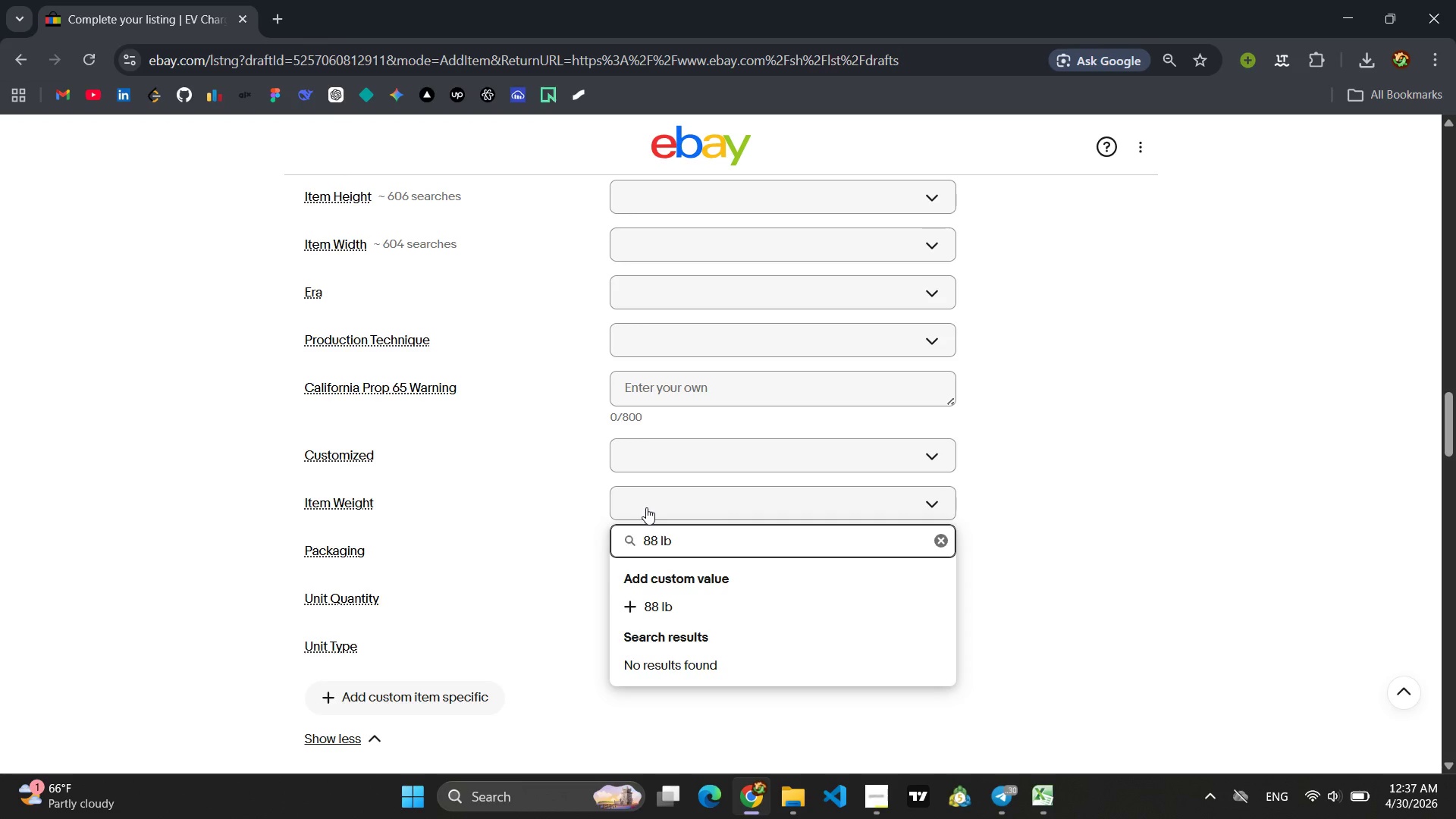 
key(Enter)
 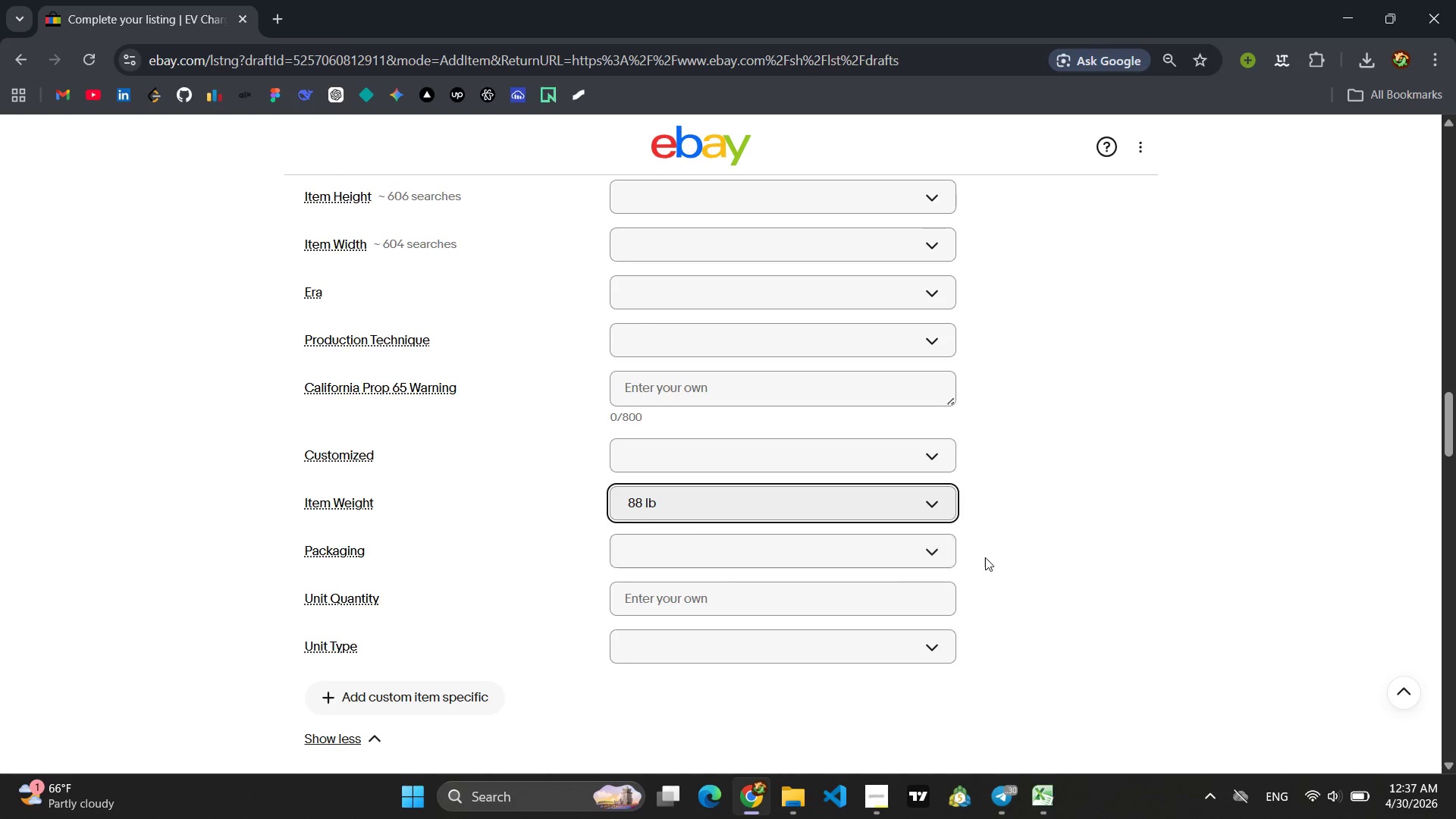 
left_click([990, 556])
 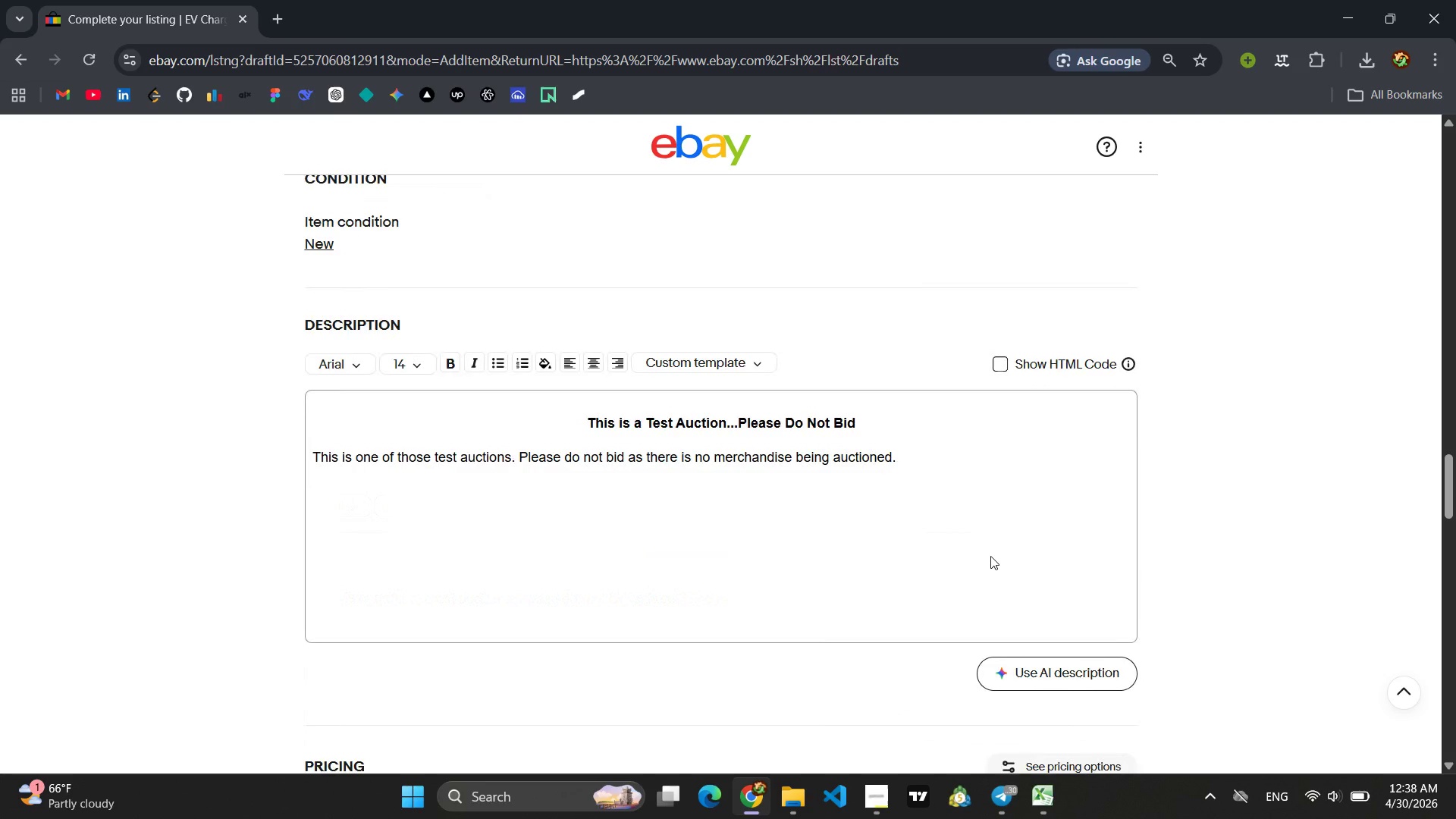 
wait(8.59)
 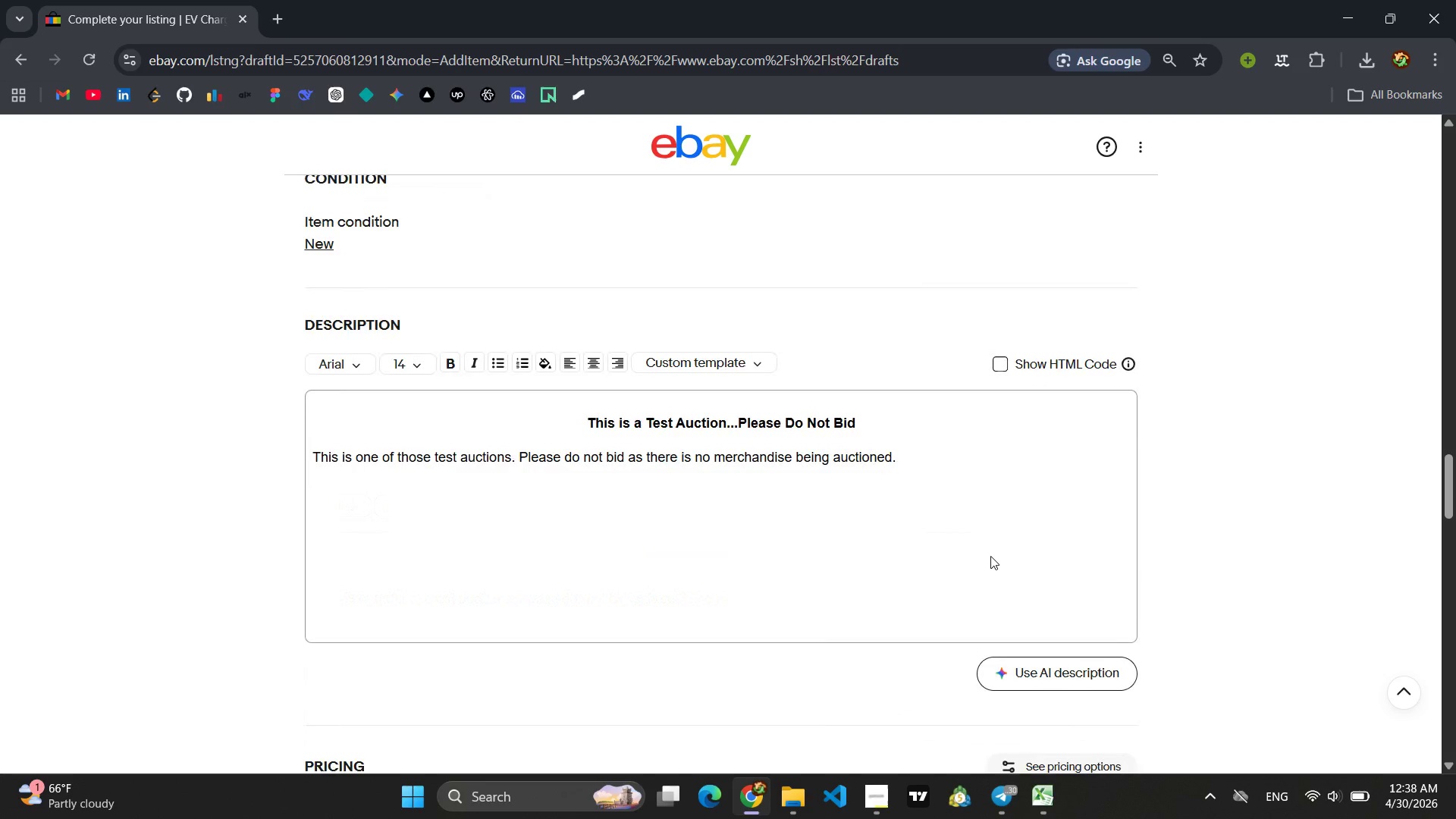 
left_click([529, 519])
 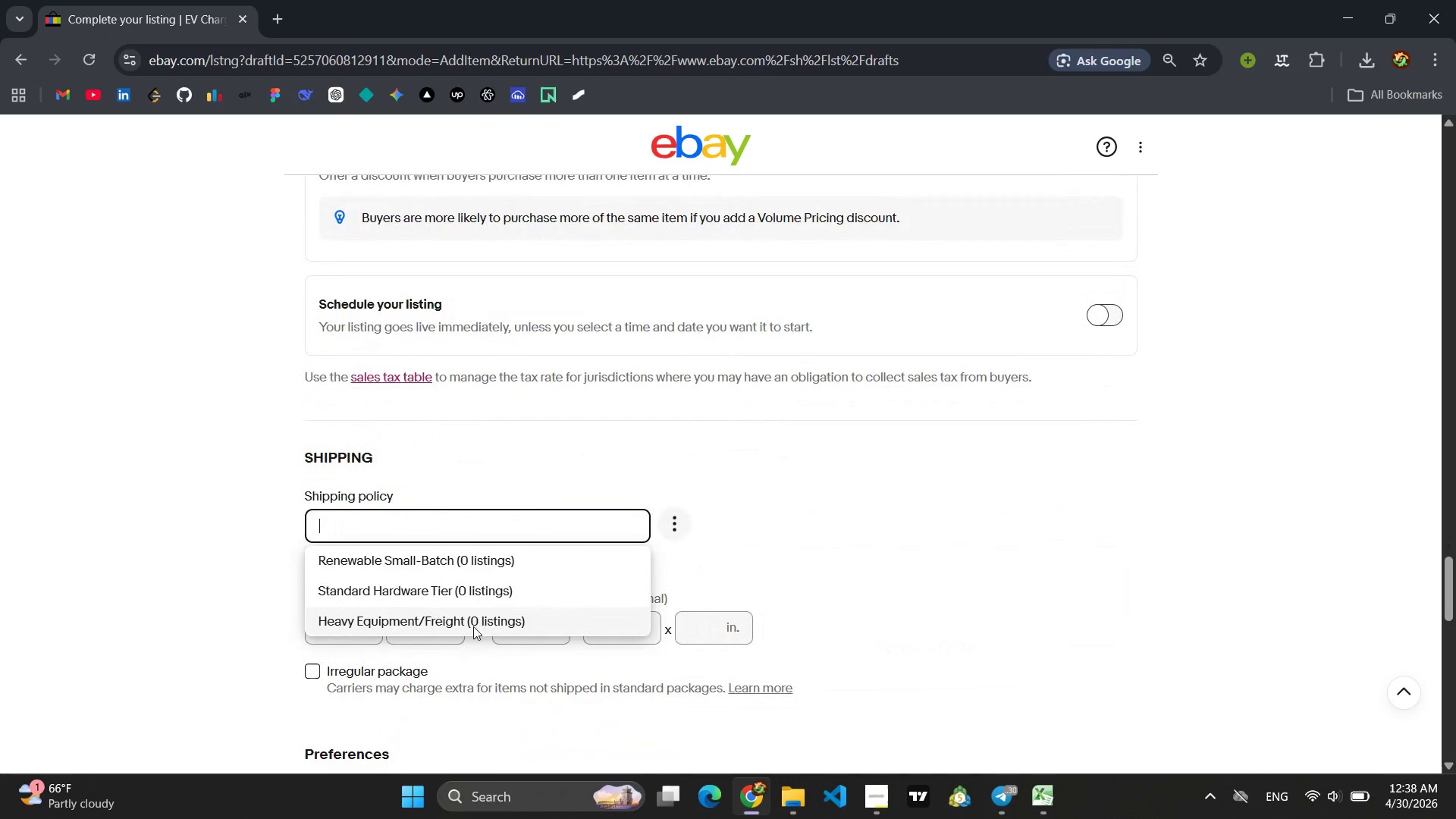 
left_click([458, 623])
 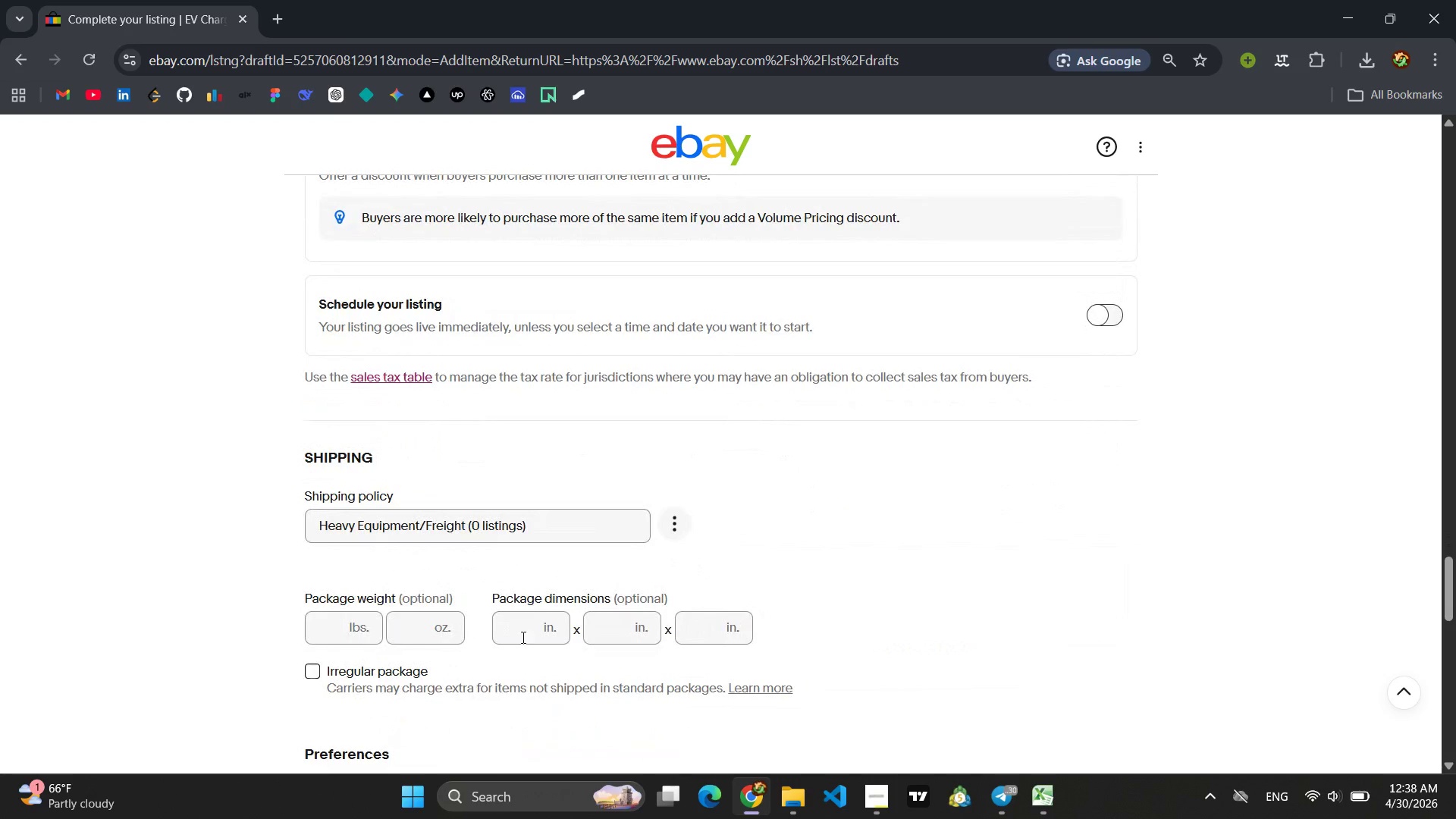 
left_click([525, 639])
 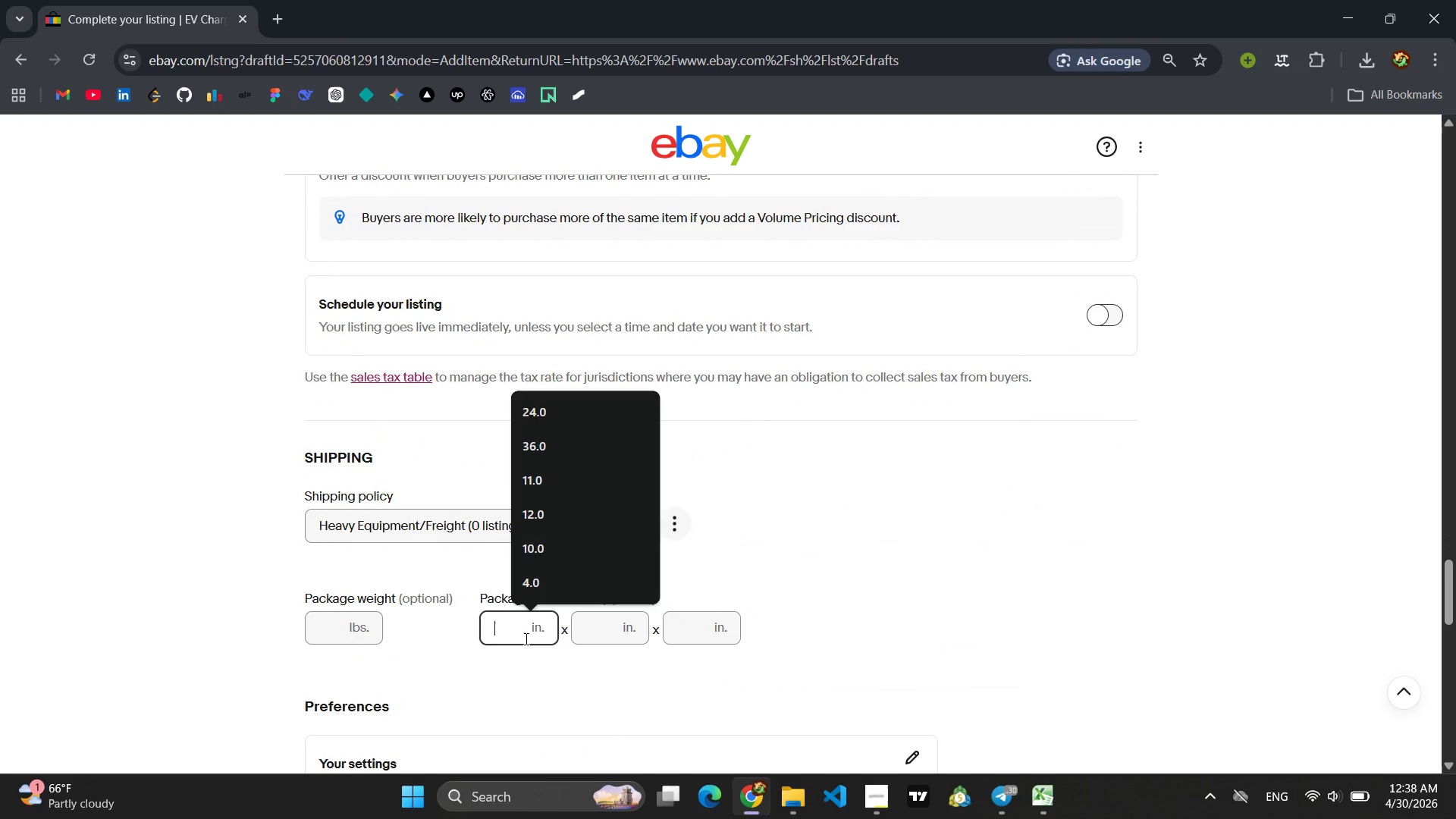 
wait(9.12)
 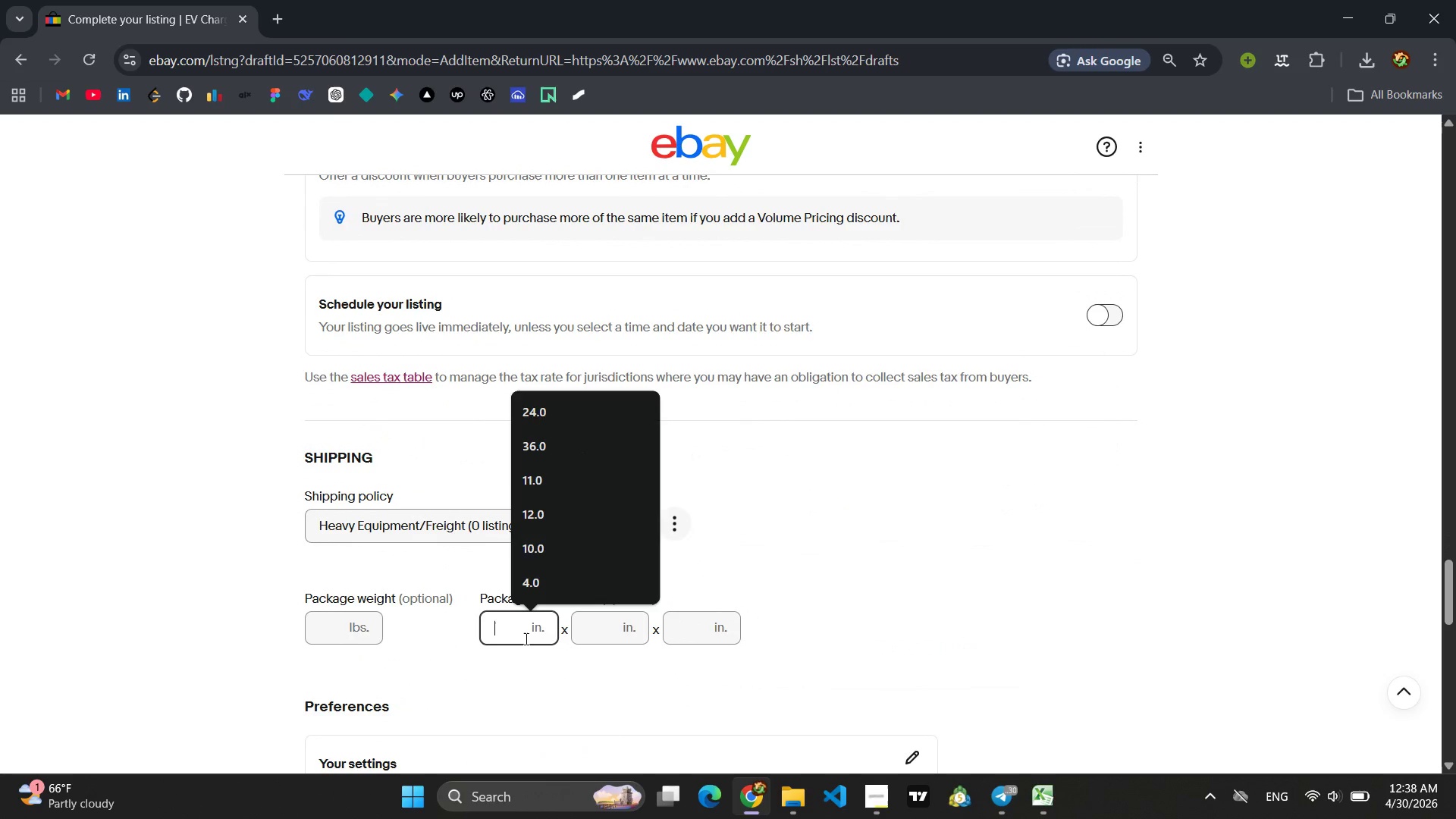 
type(60)
 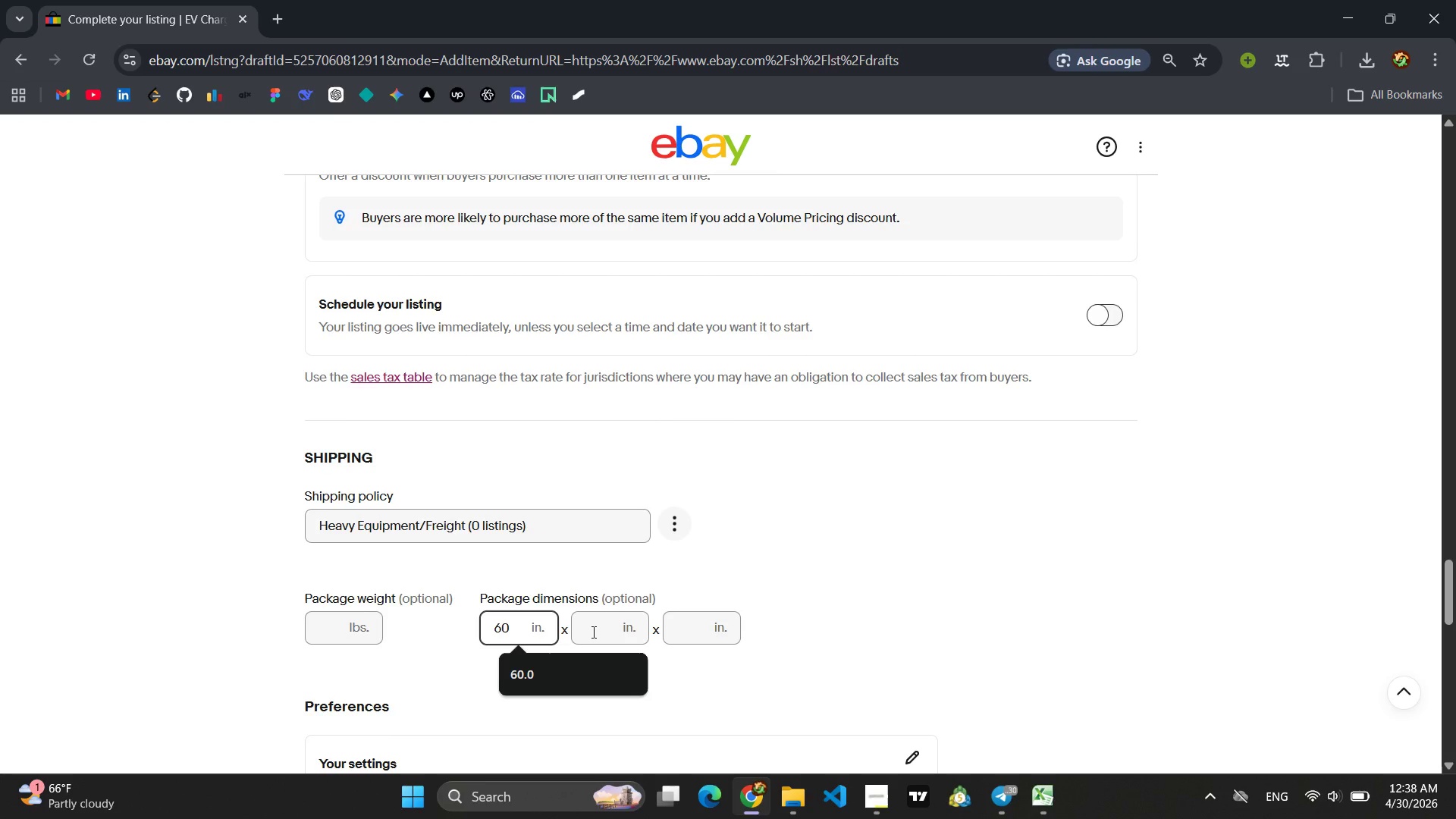 
left_click([592, 632])
 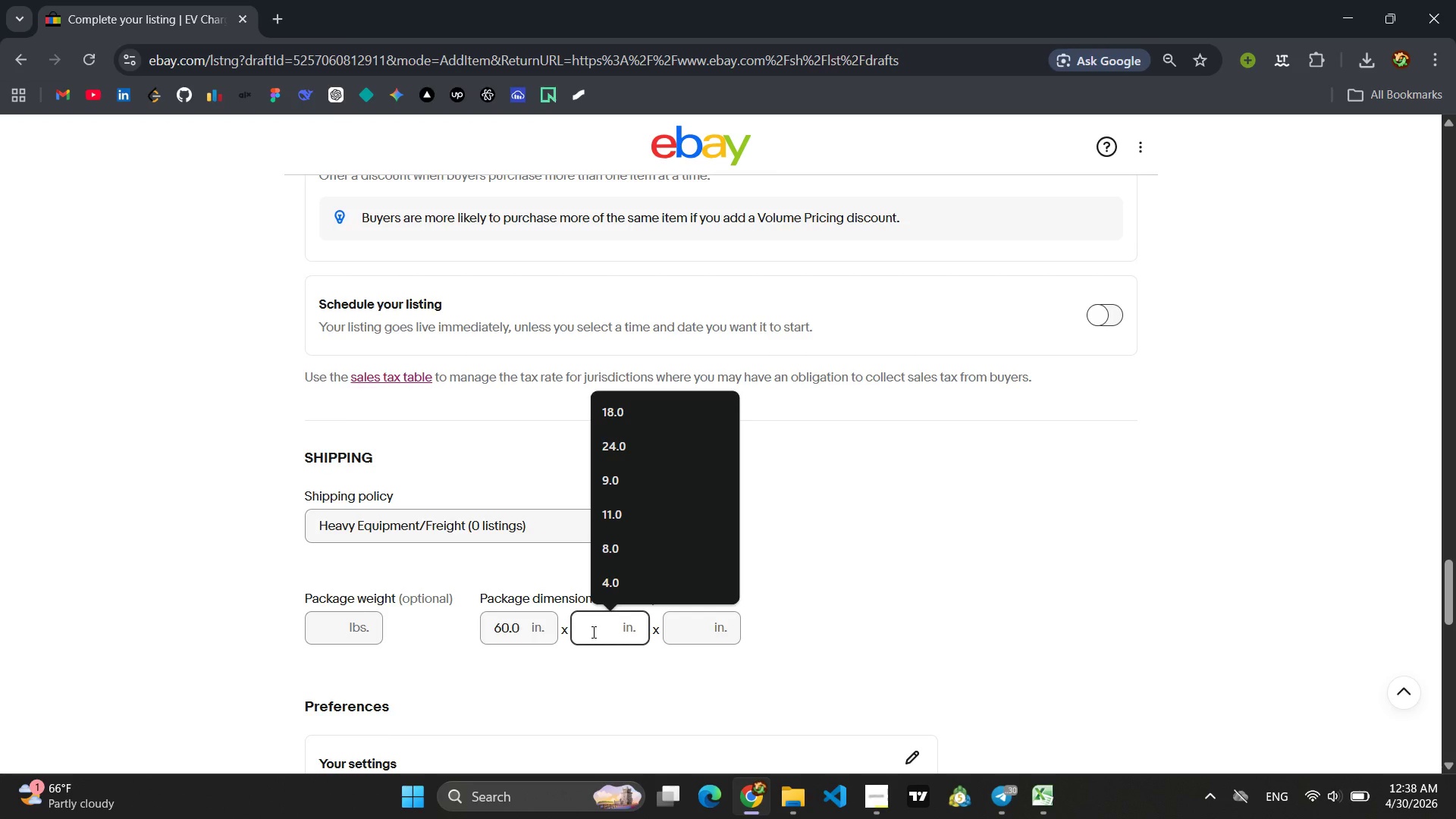 
type(18)
 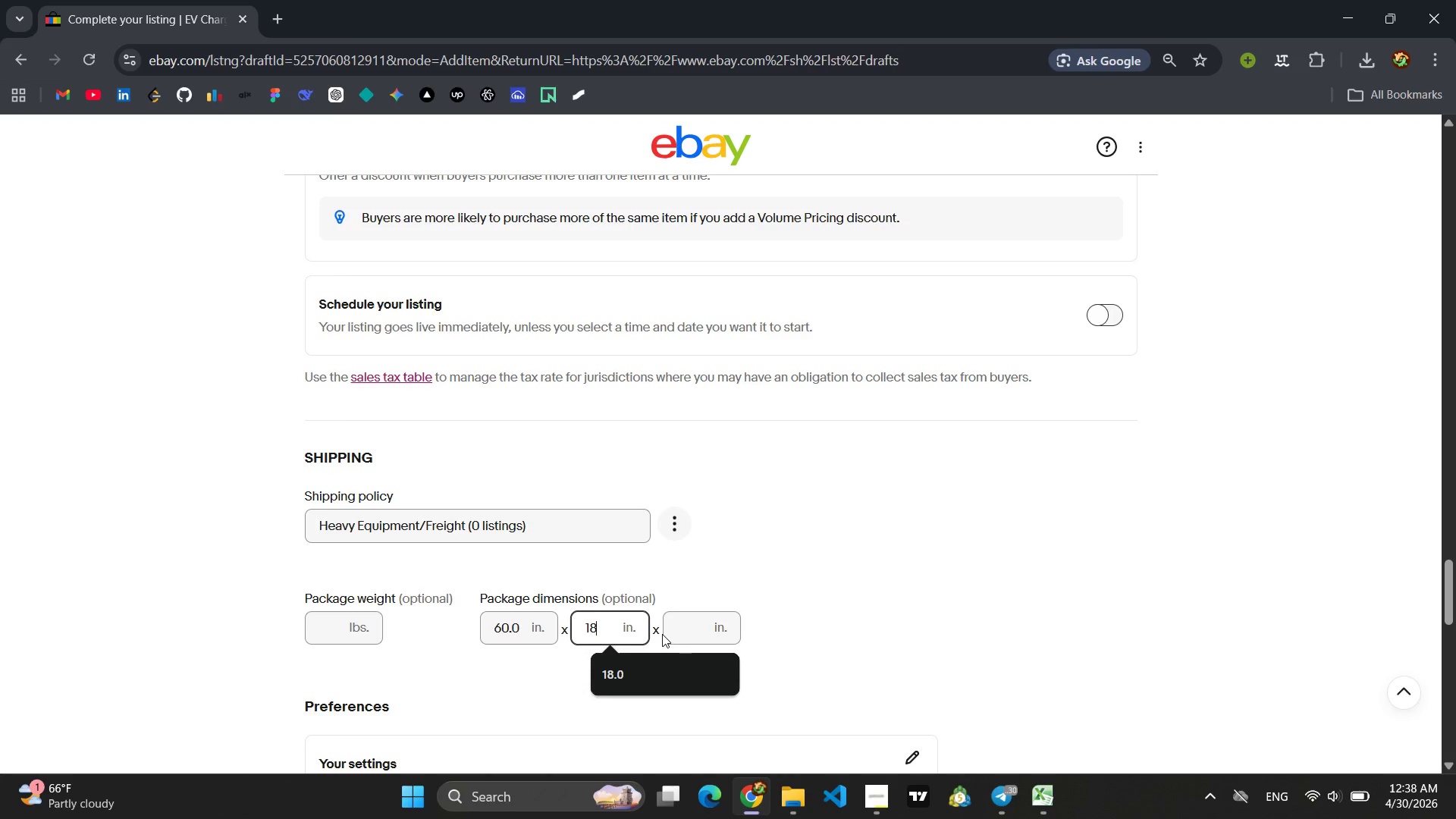 
left_click([673, 632])
 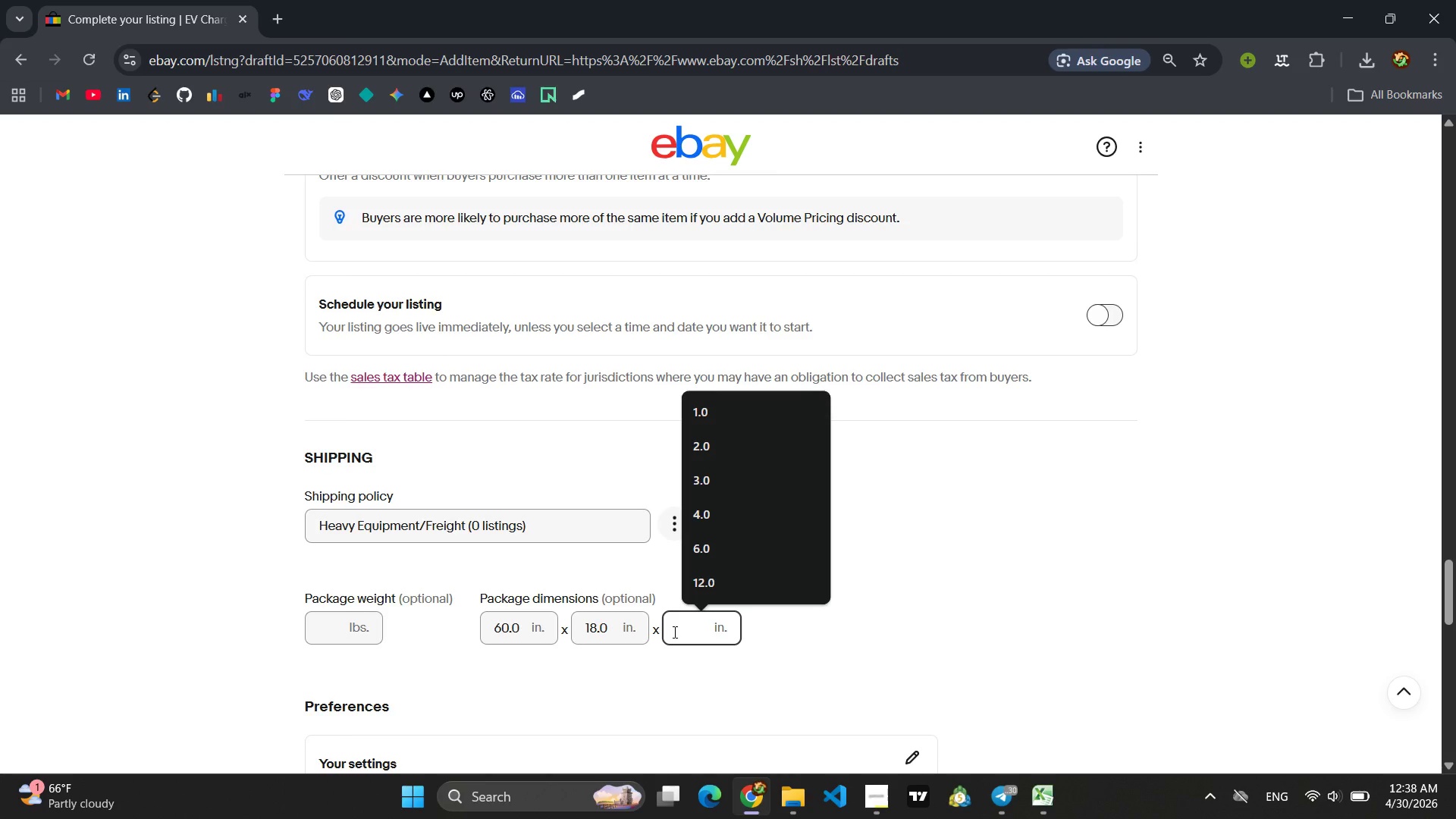 
wait(6.45)
 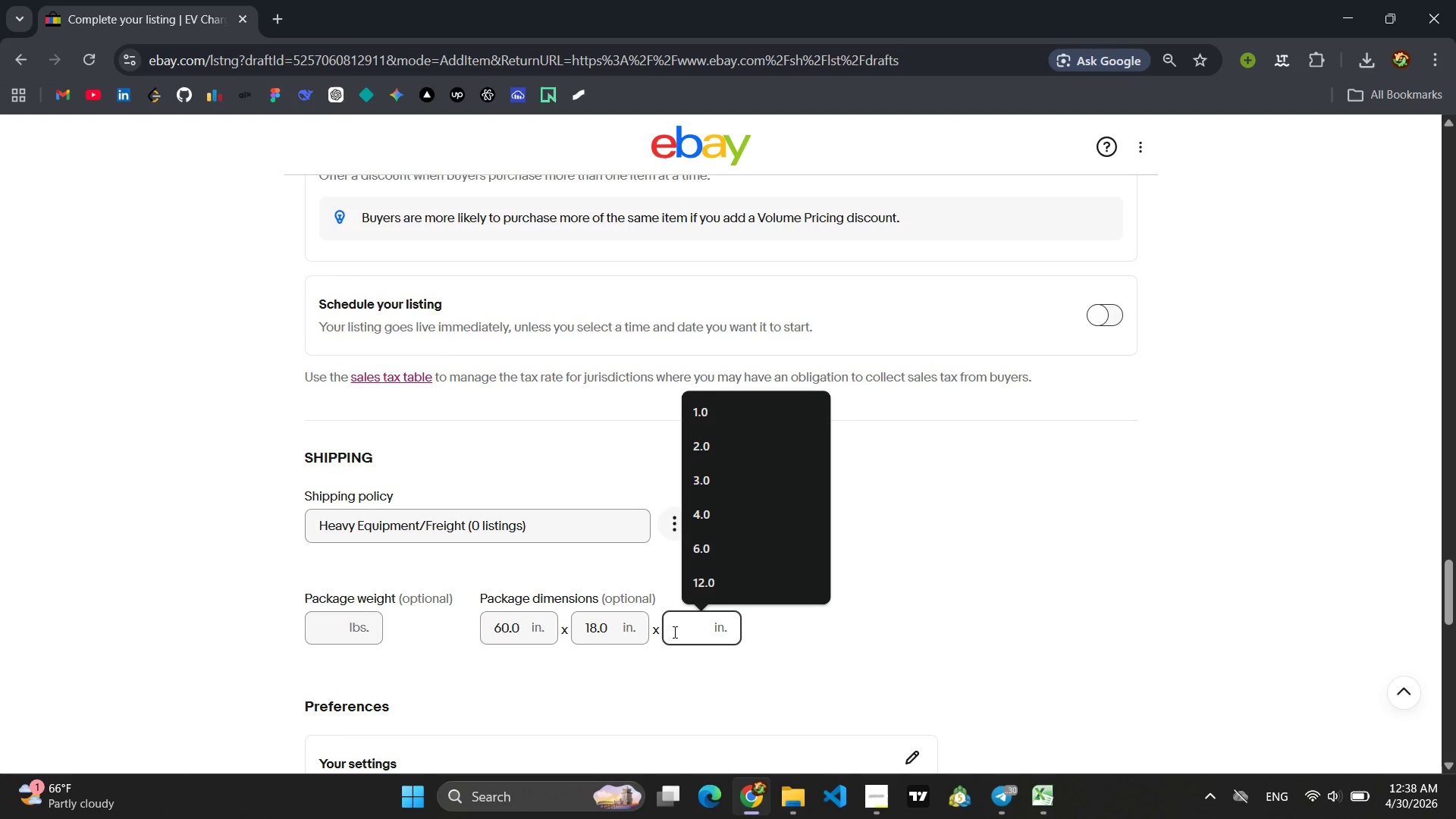 
type(12)
 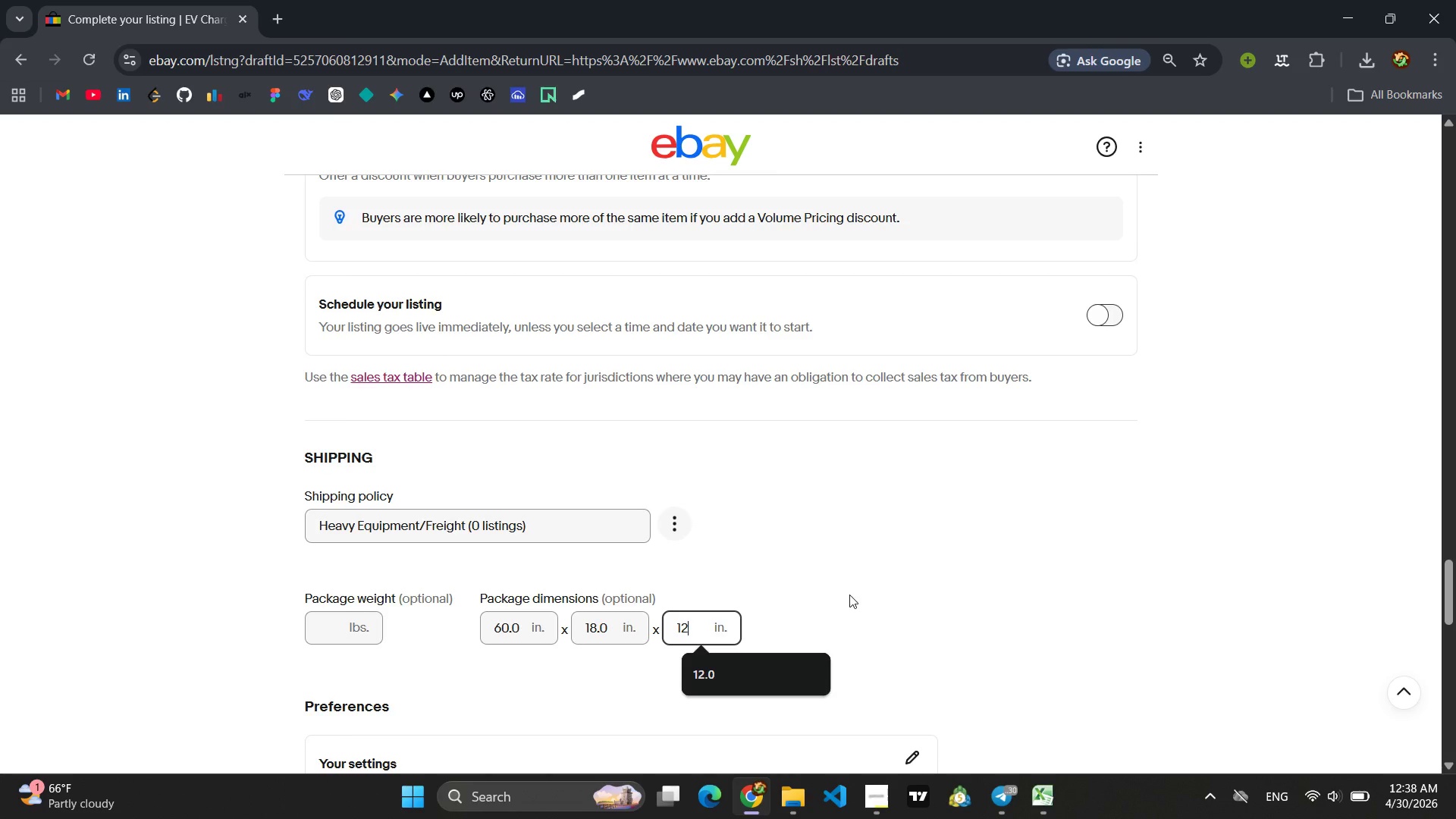 
left_click([857, 592])
 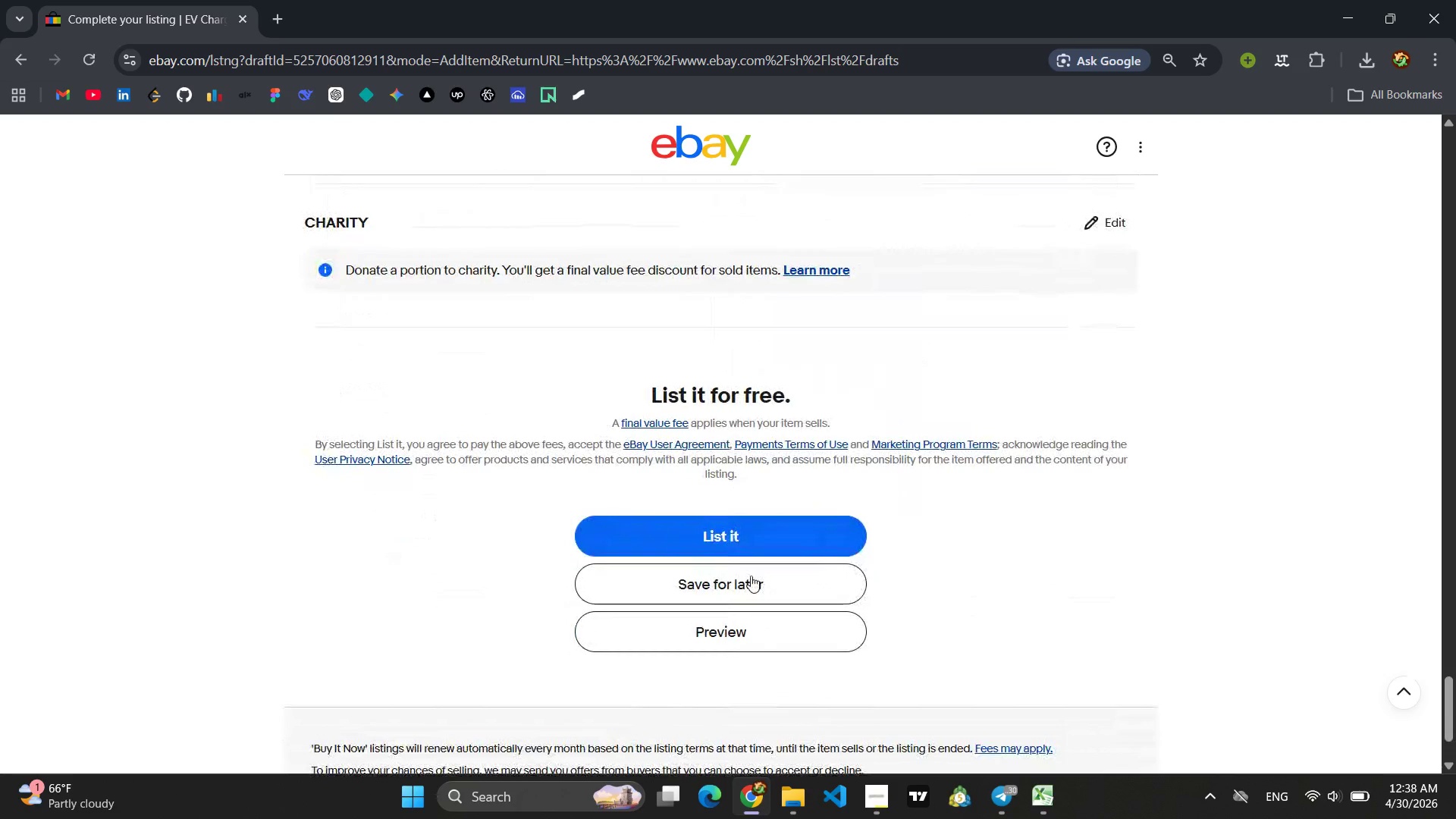 
wait(15.33)
 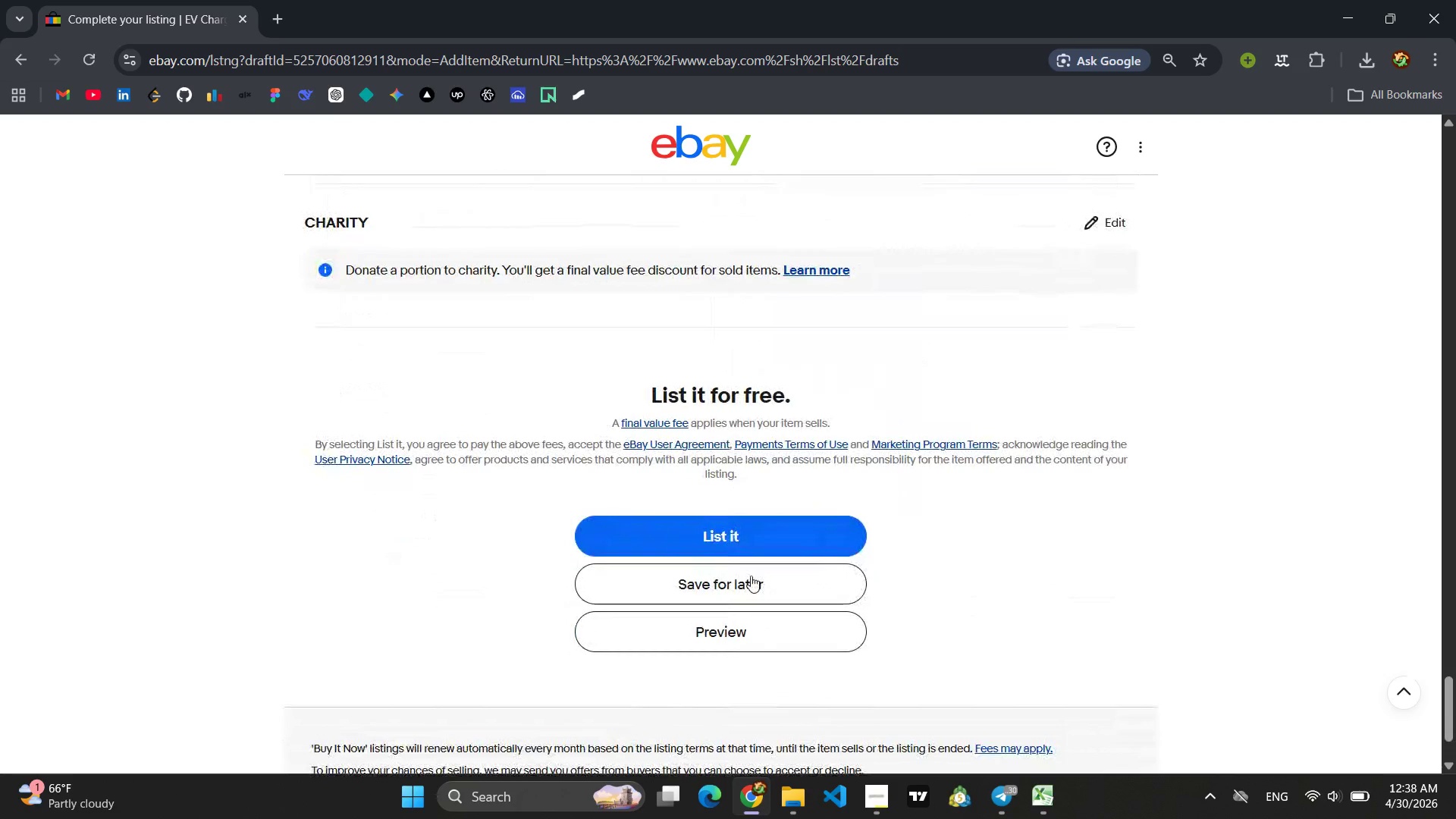 
left_click([751, 576])
 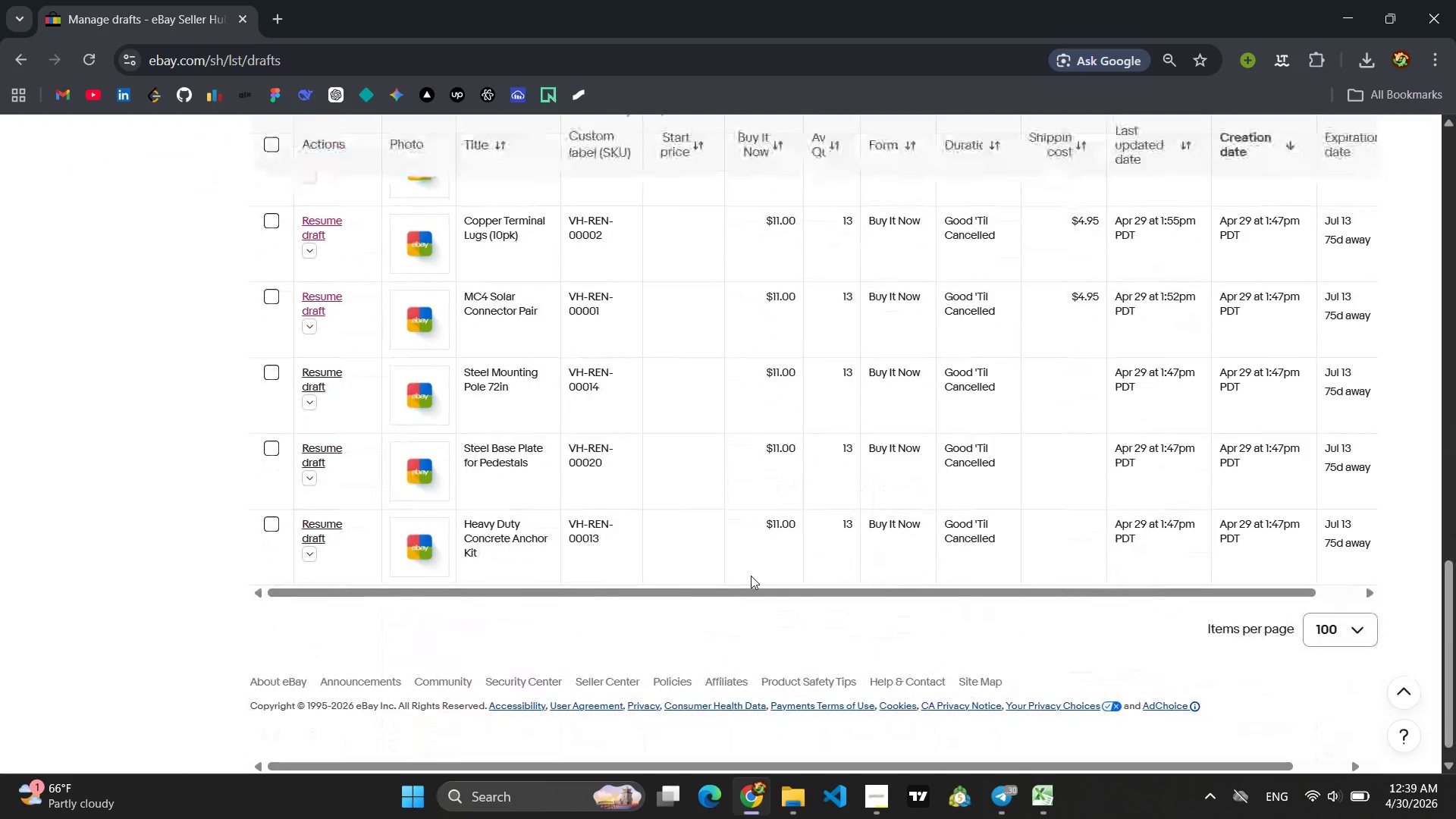 
wait(22.48)
 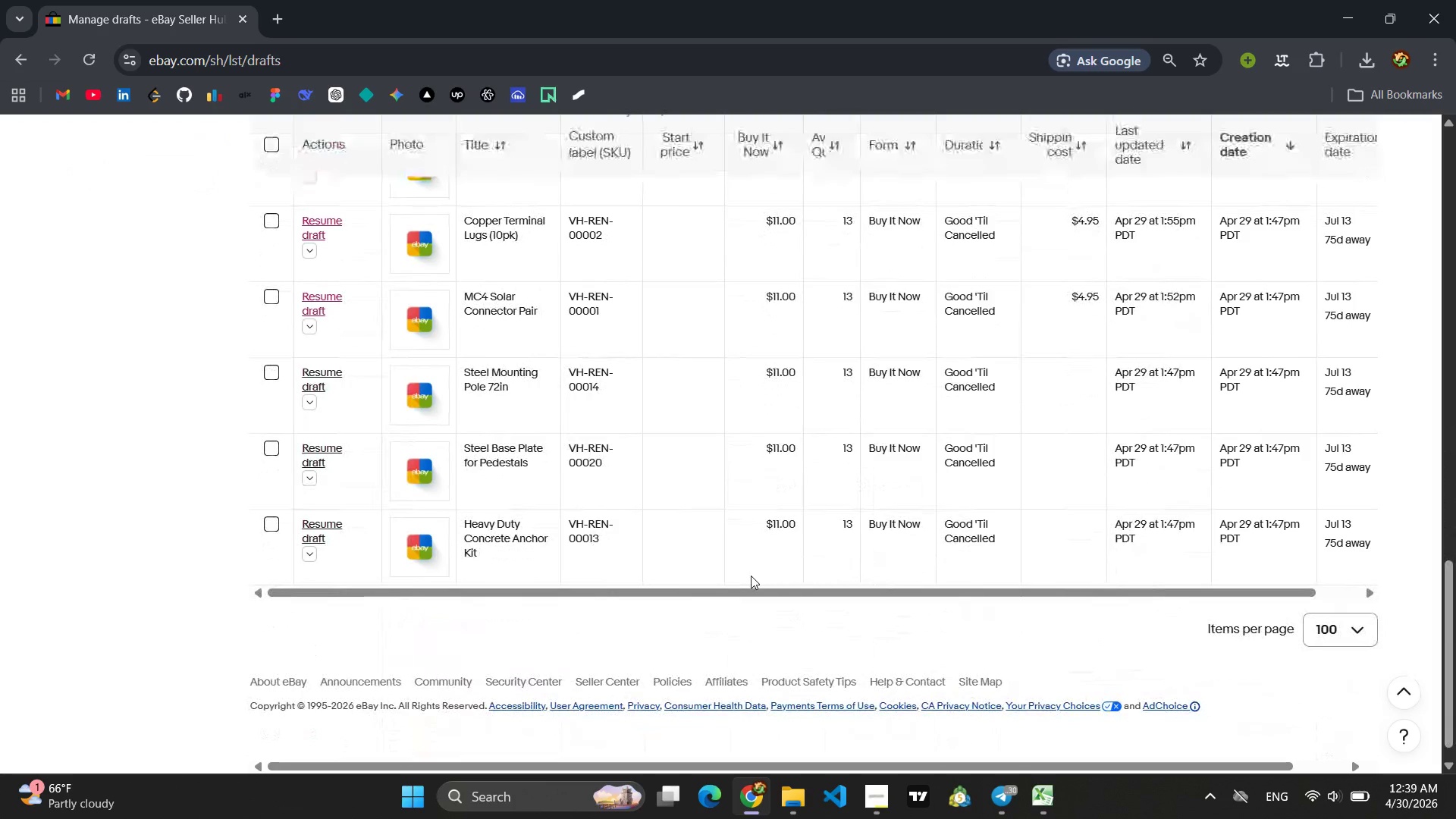 
left_click([312, 621])
 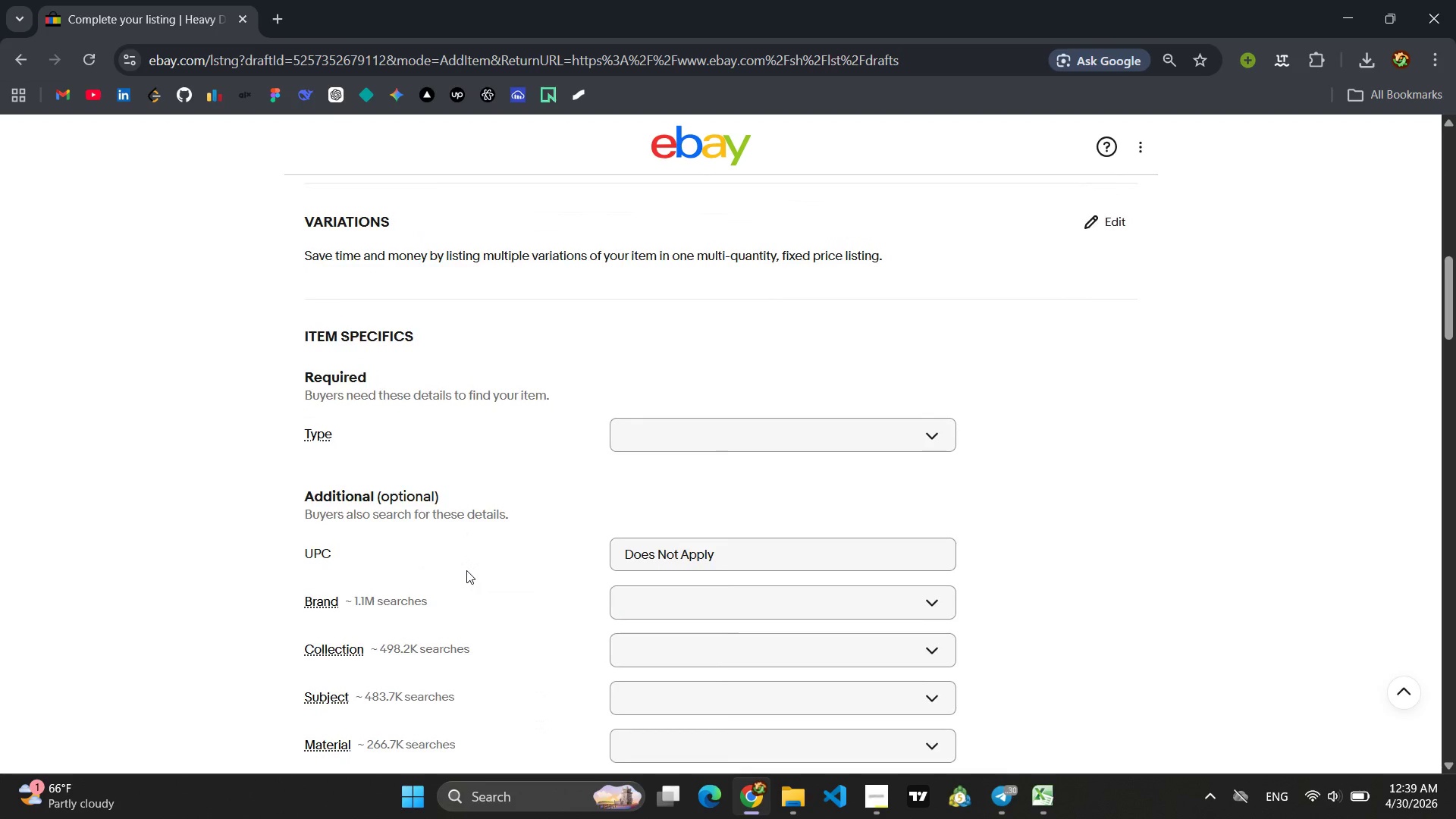 
wait(22.78)
 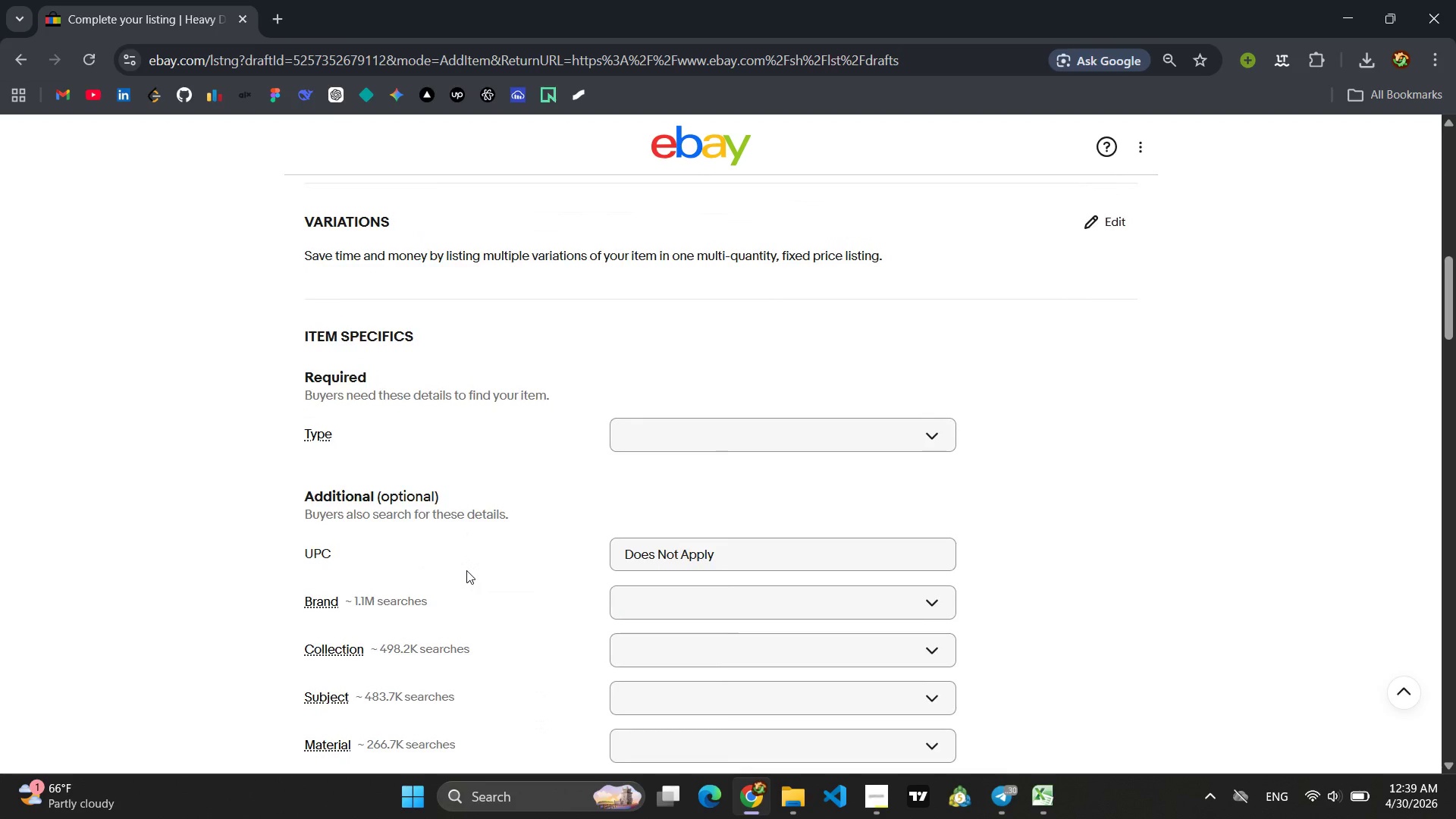 
left_click([370, 532])
 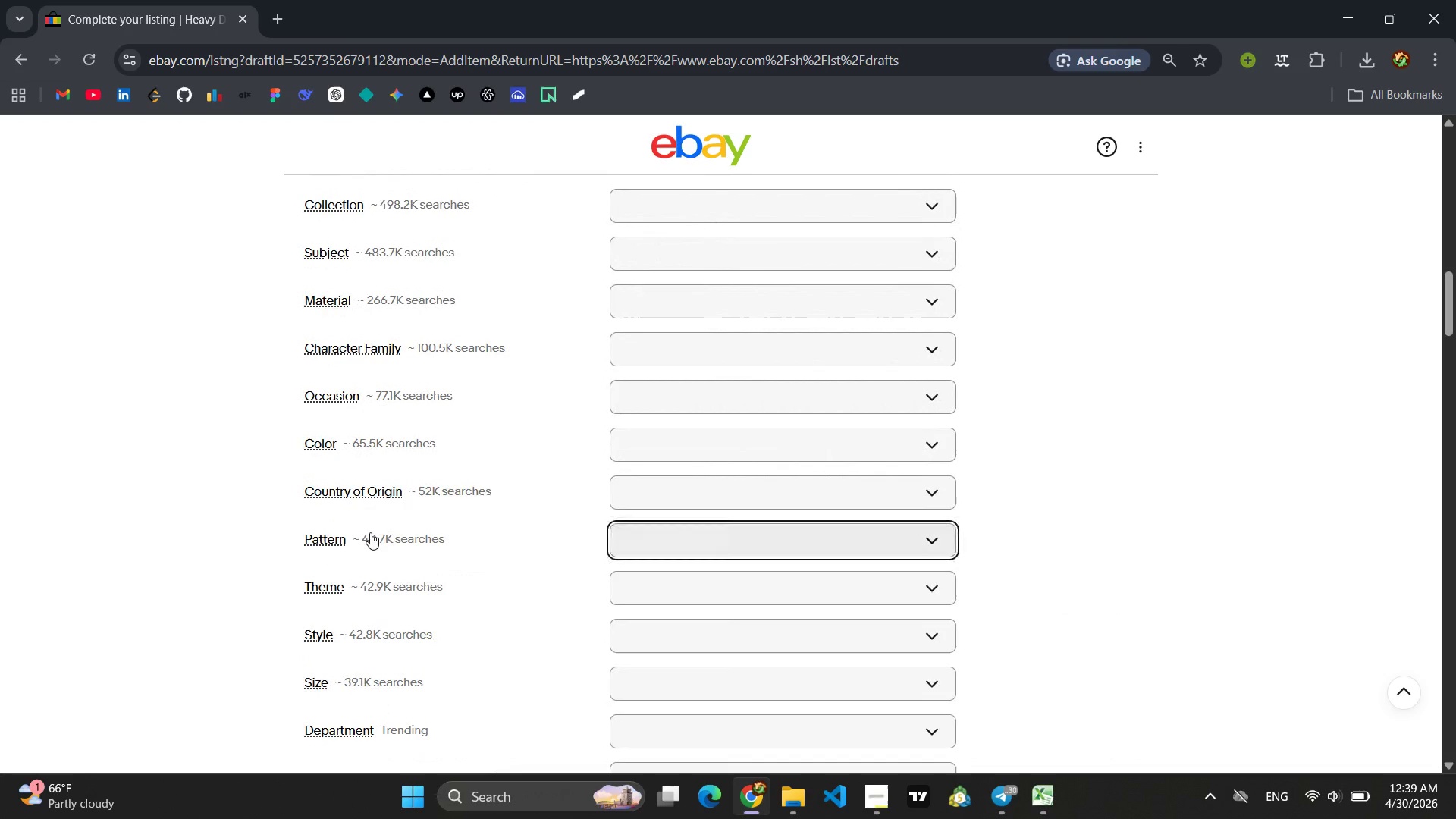 
mouse_move([389, 588])
 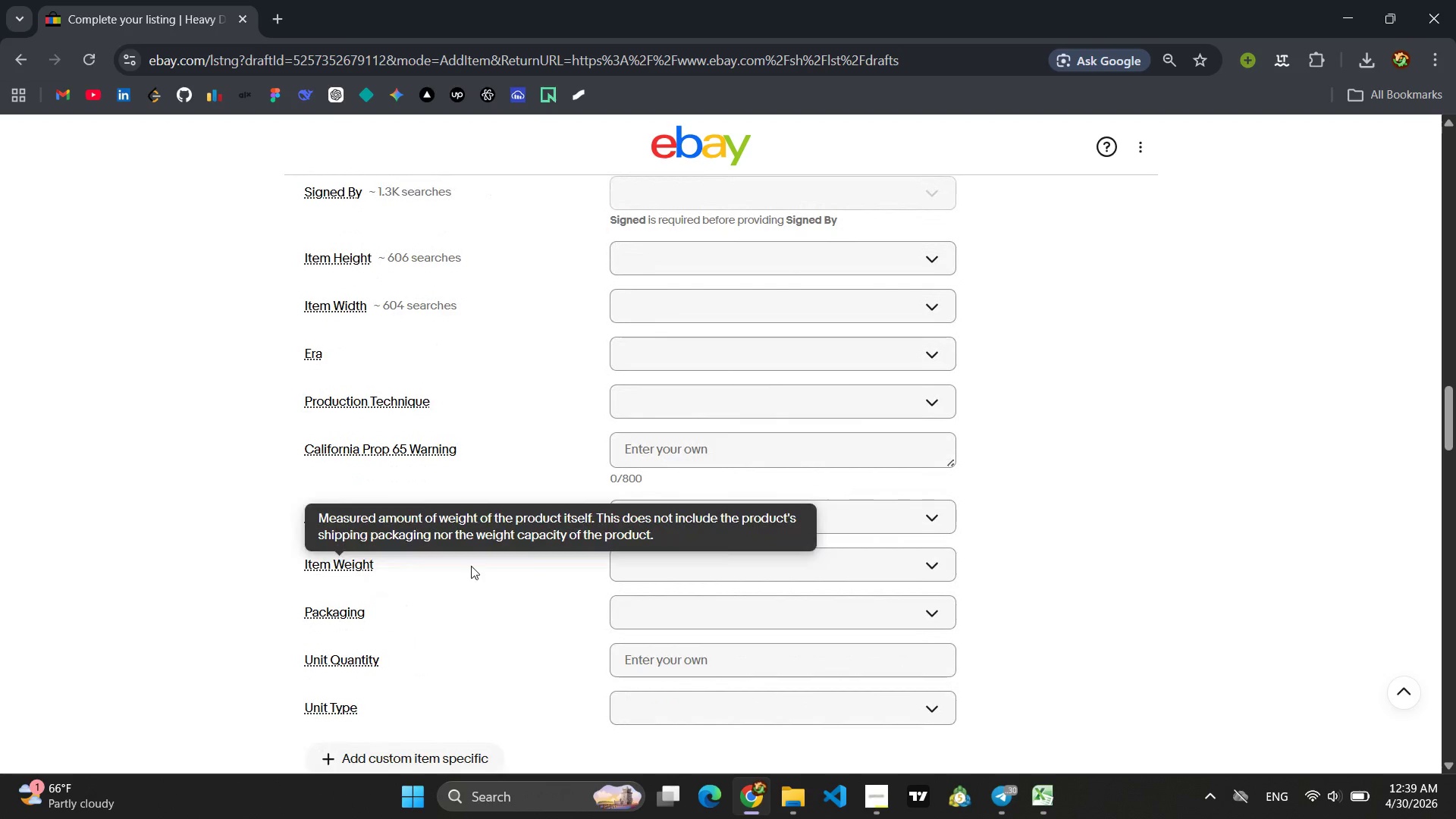 
left_click([633, 566])
 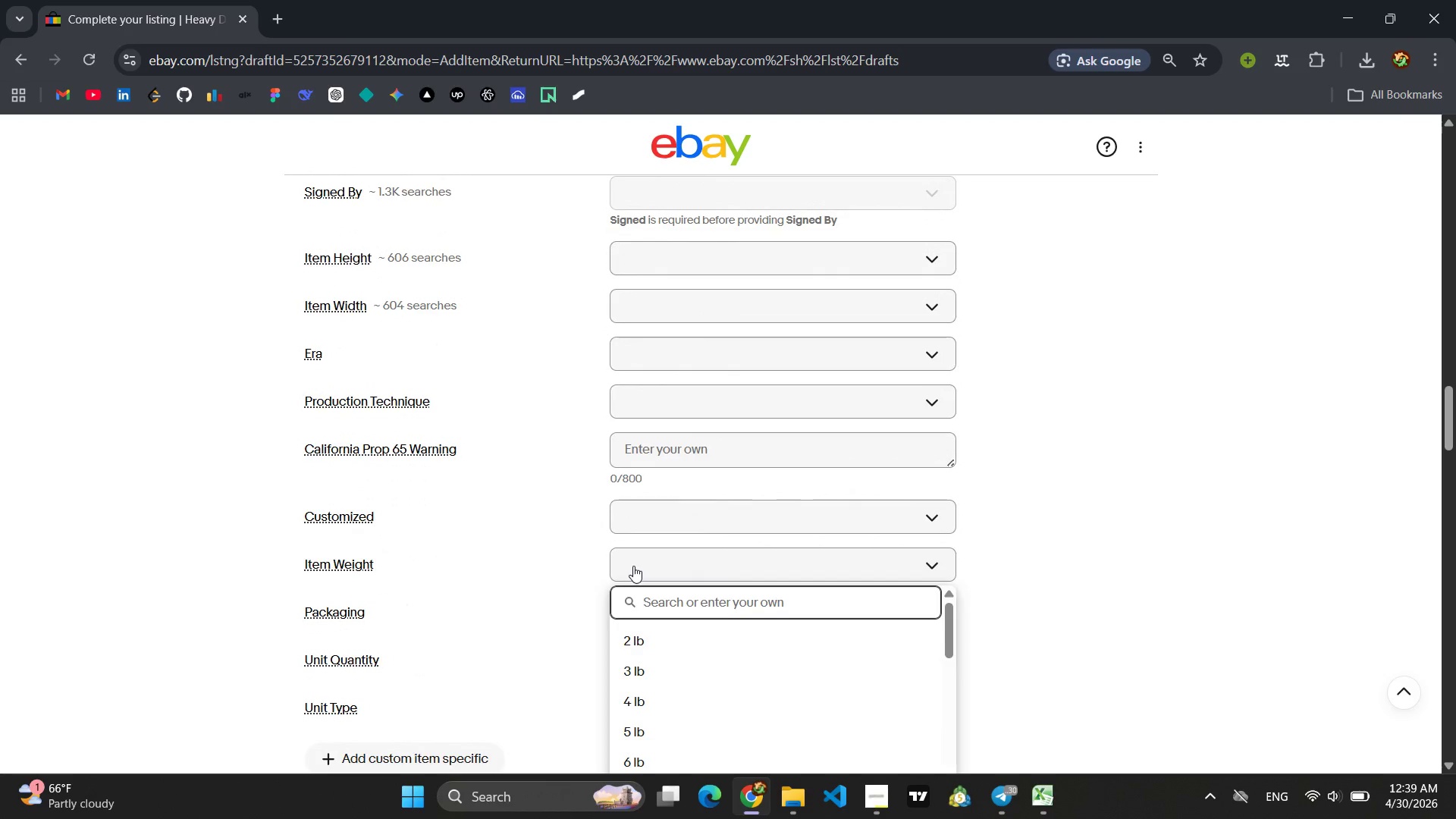 
type(42)
 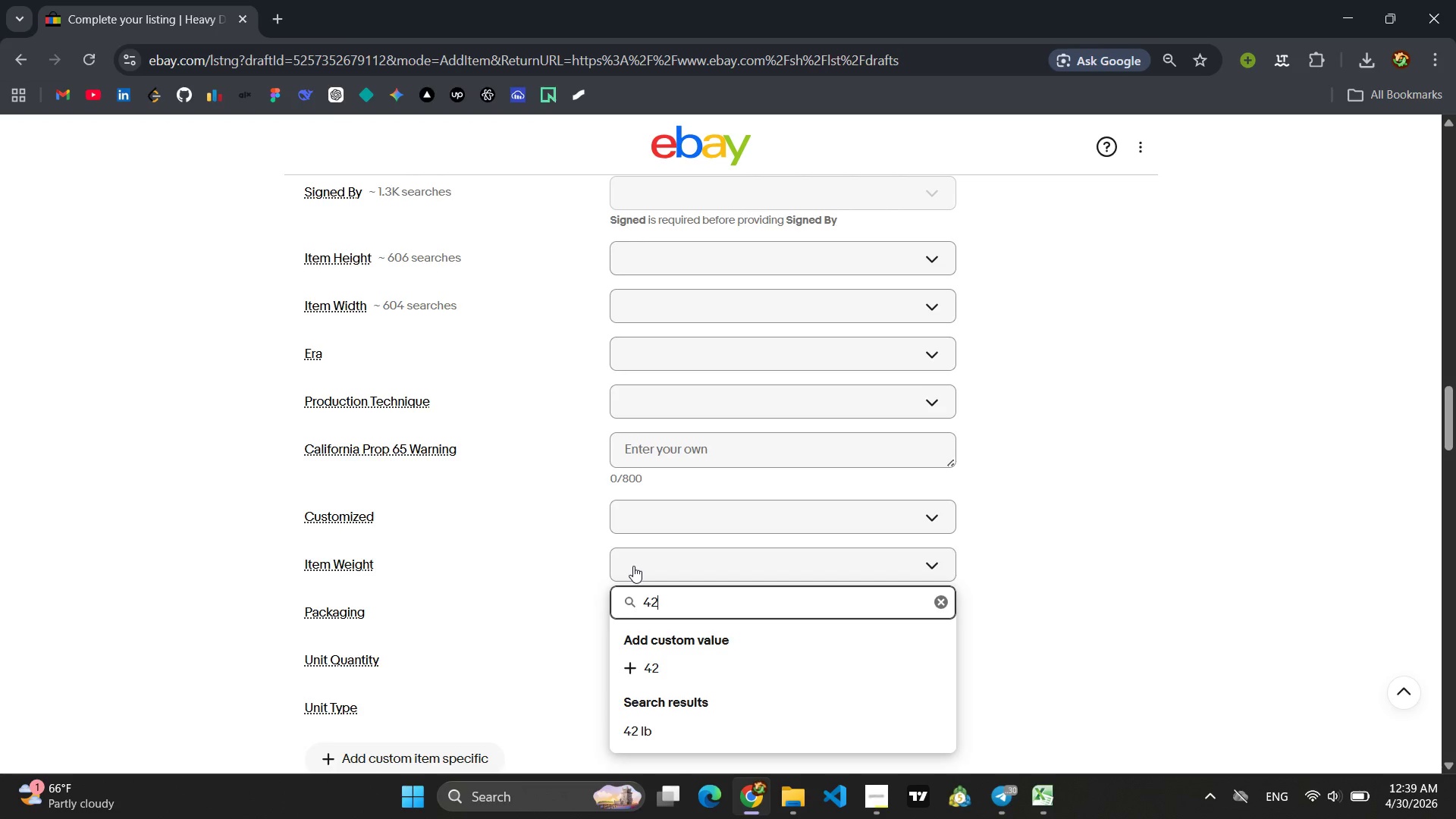 
type( lb)
 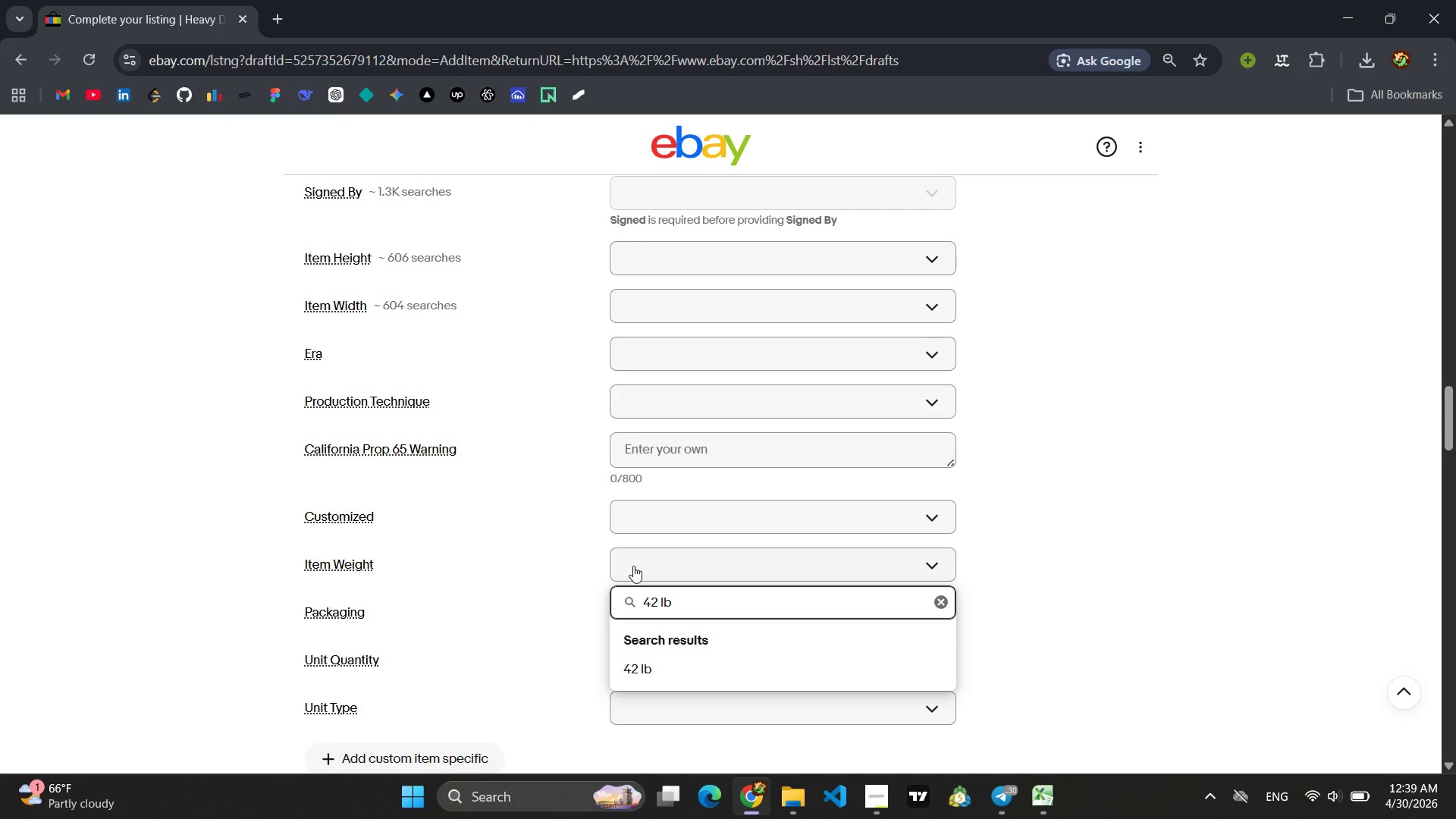 
key(Enter)
 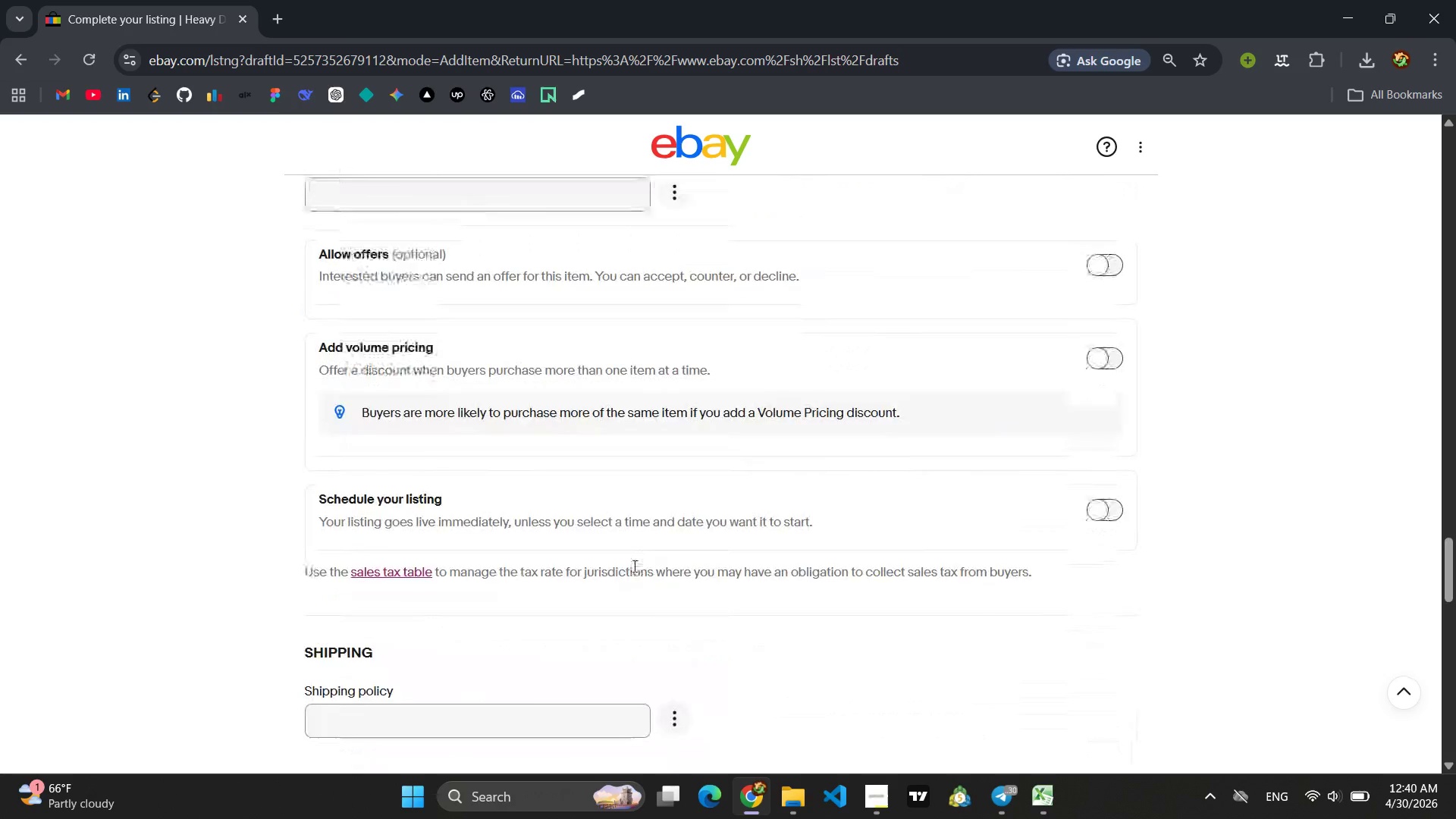 
wait(13.56)
 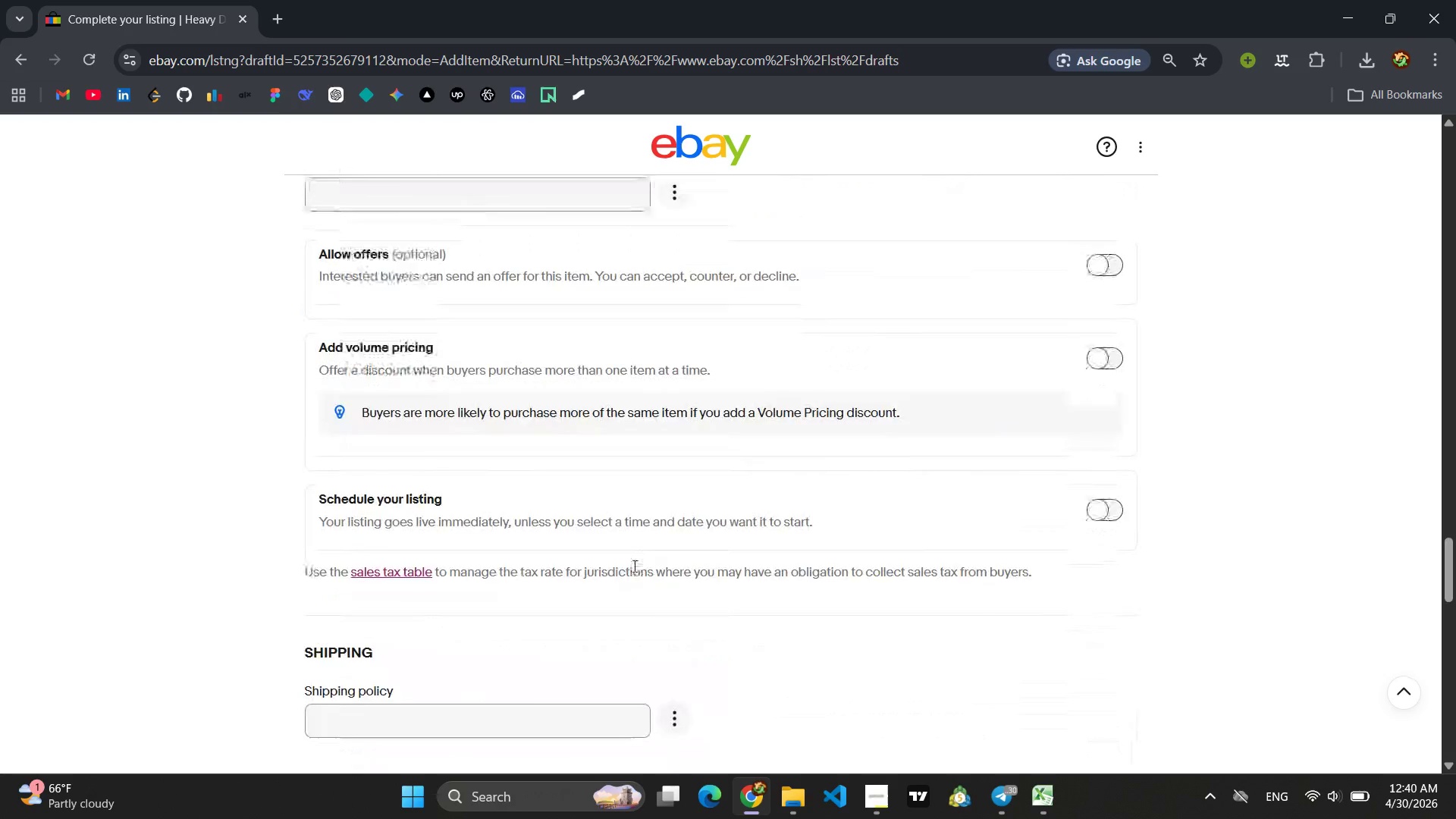 
left_click([538, 538])
 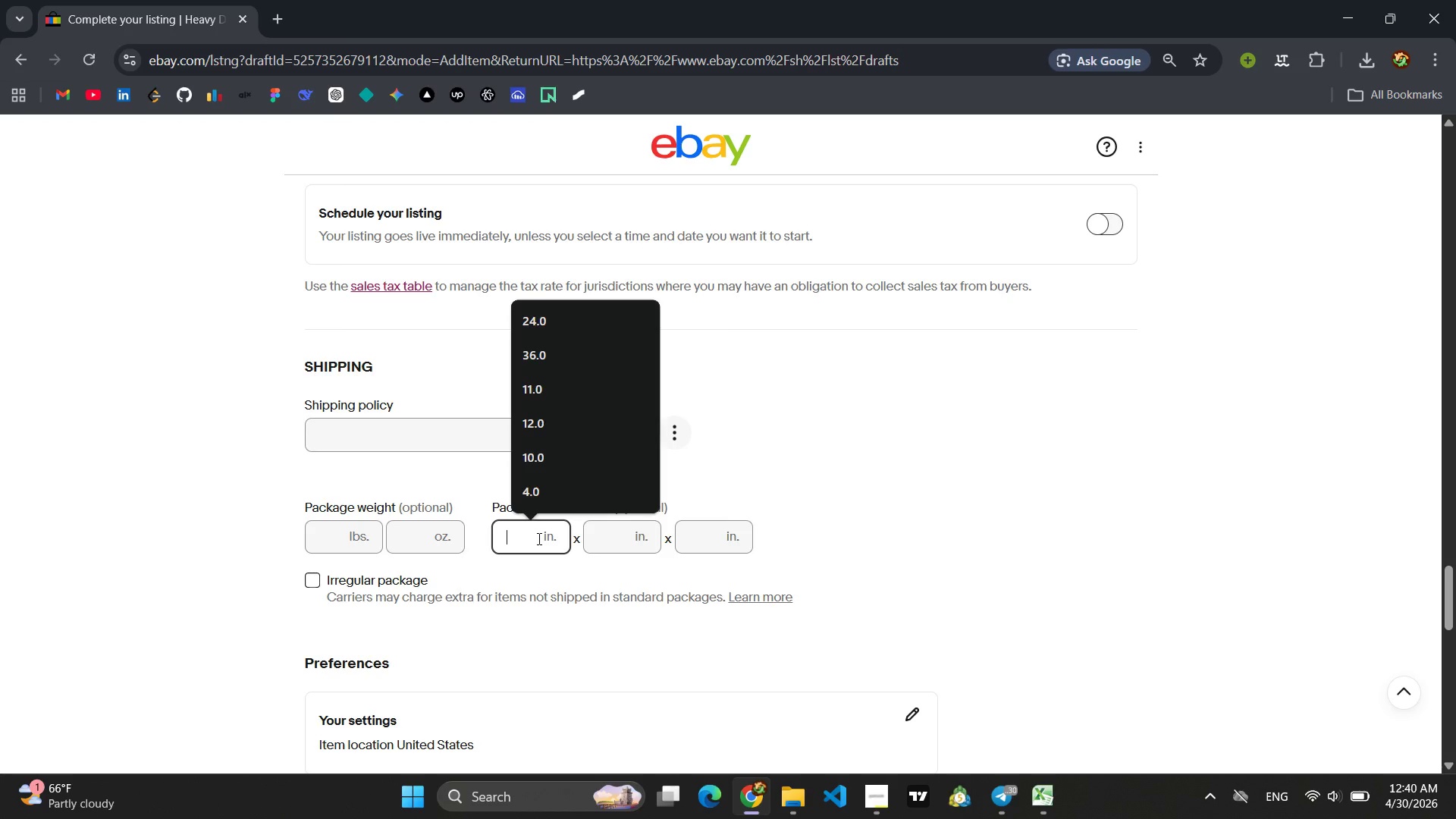 
wait(8.45)
 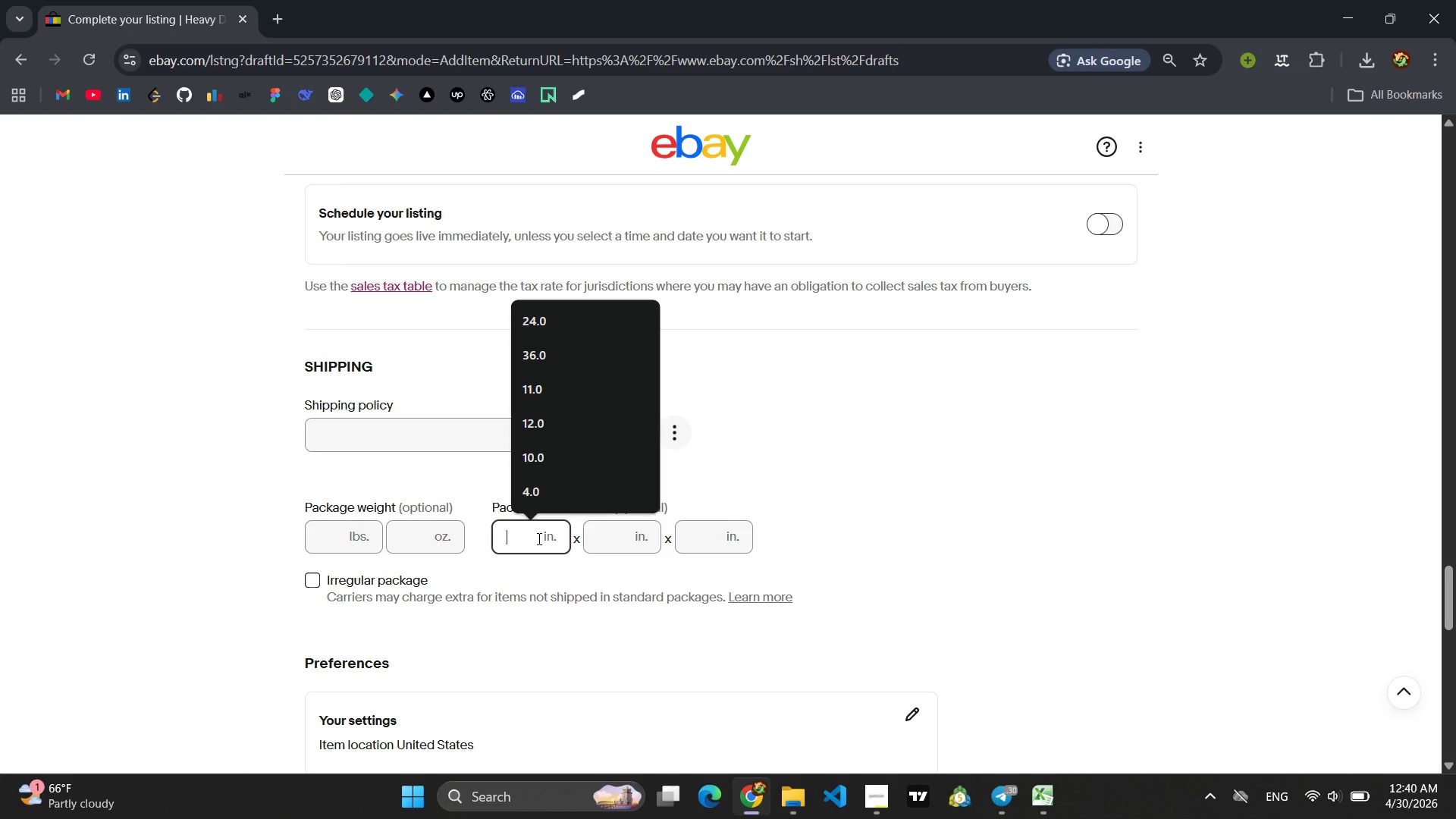 
type(14)
 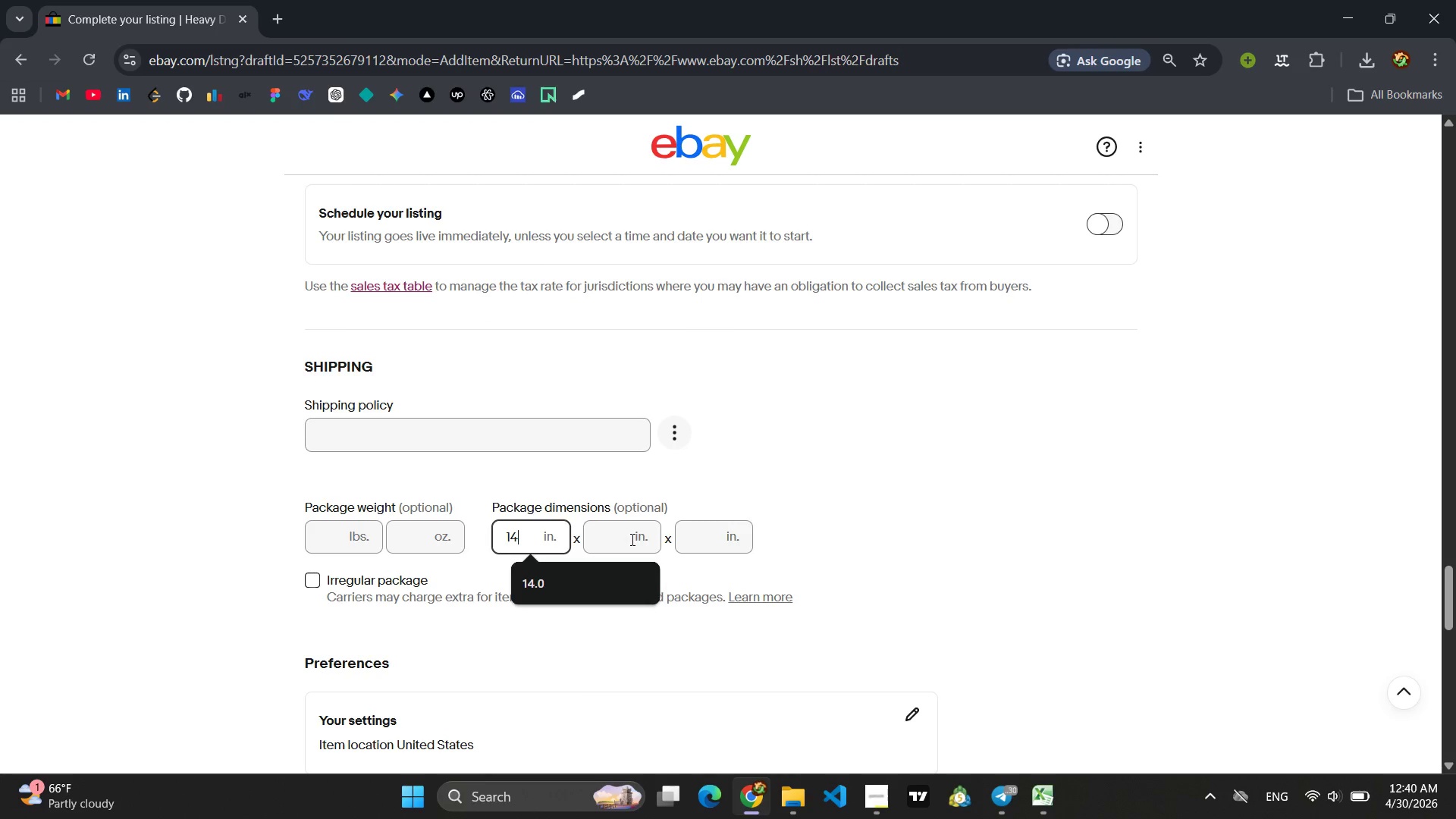 
left_click([632, 539])
 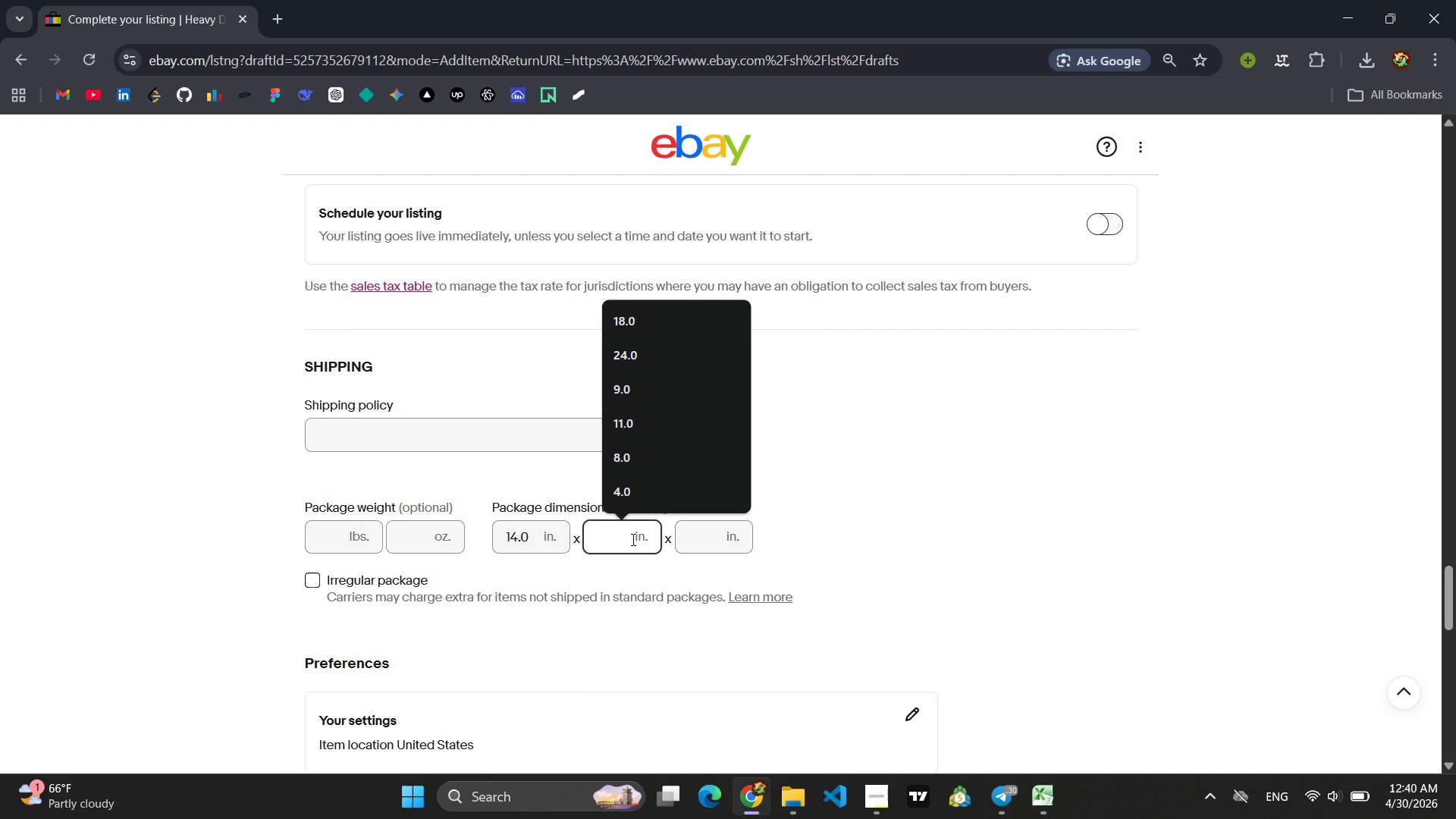 
type(14)
 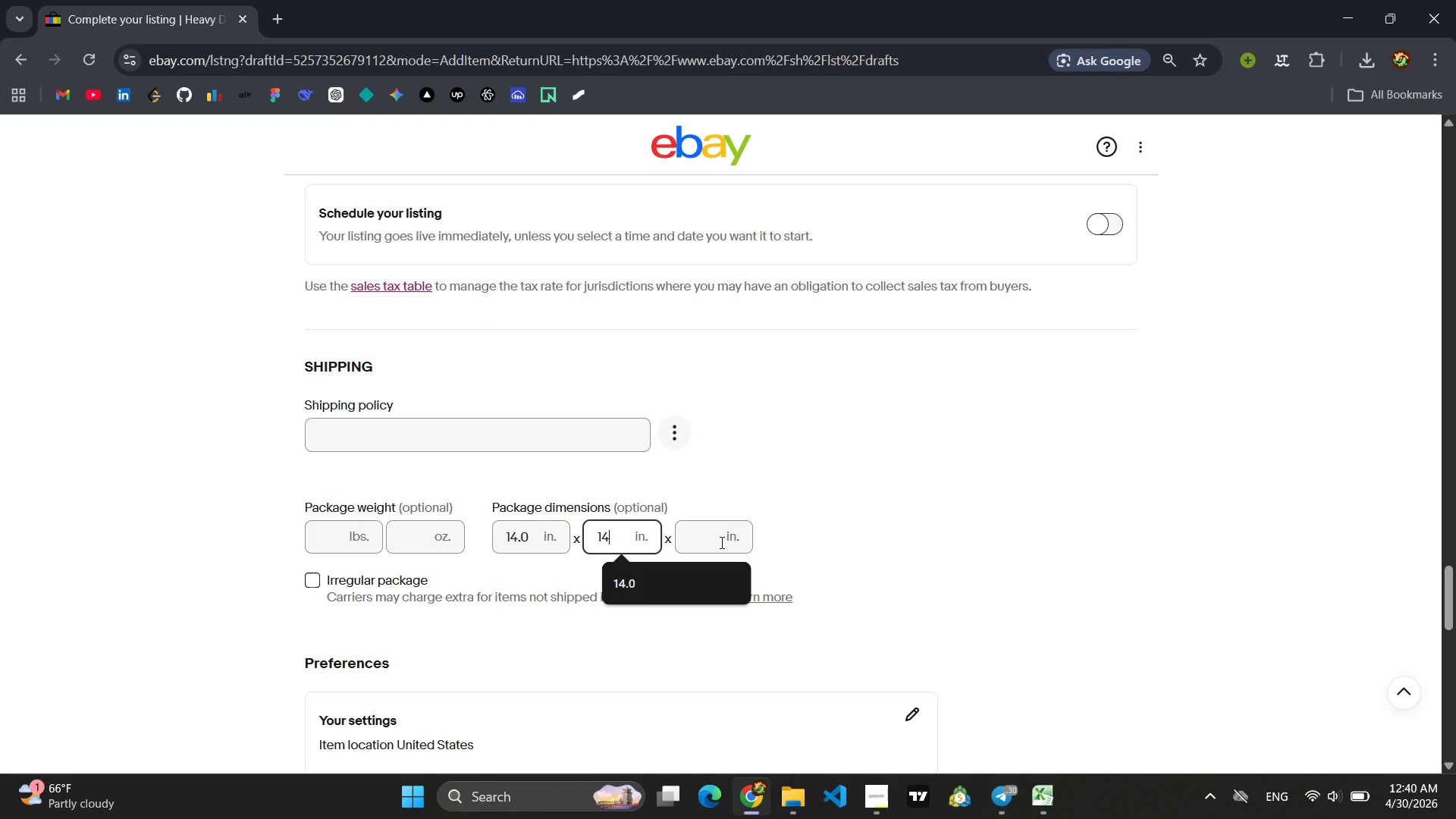 
left_click([720, 542])
 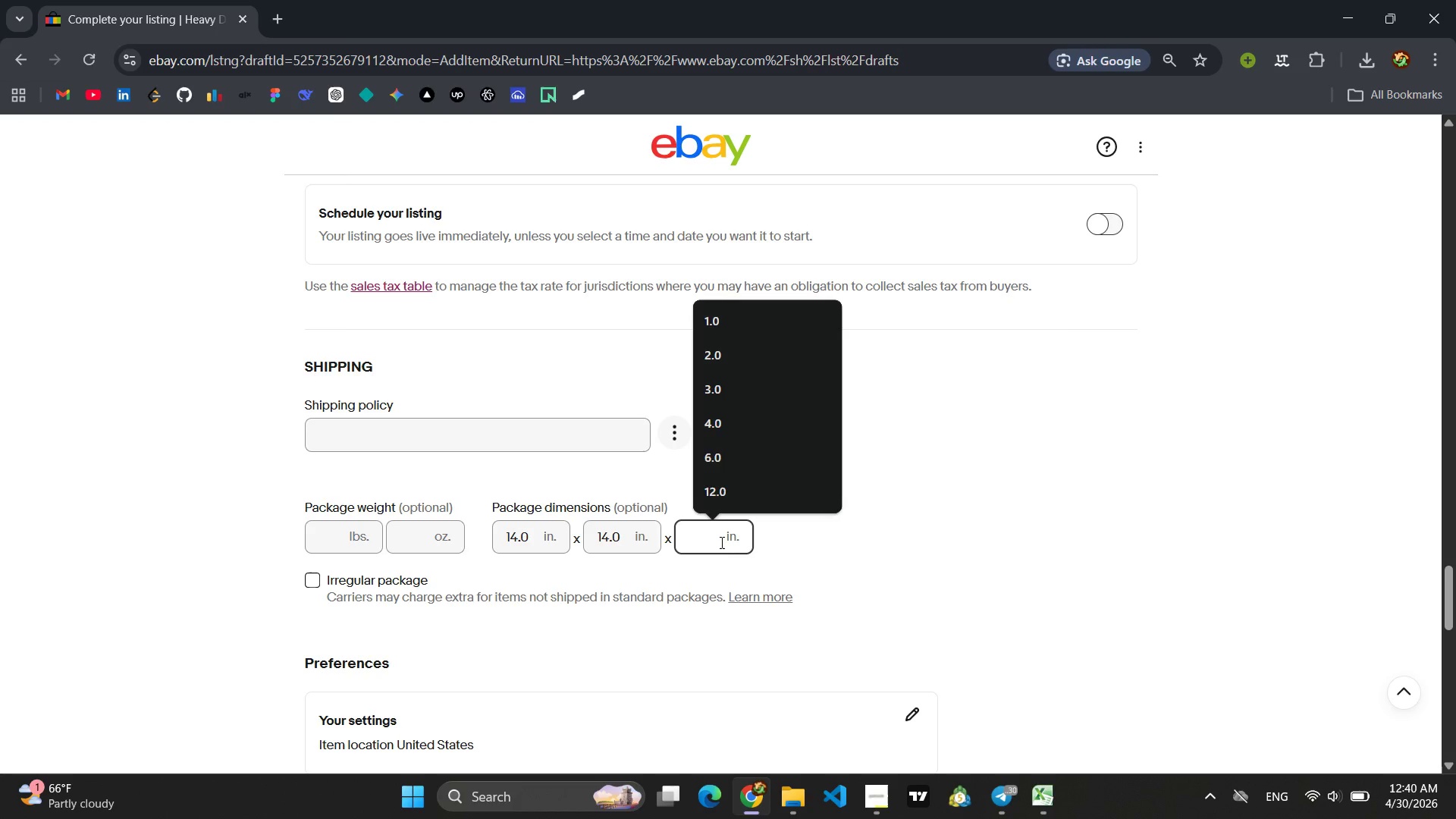 
key(8)
 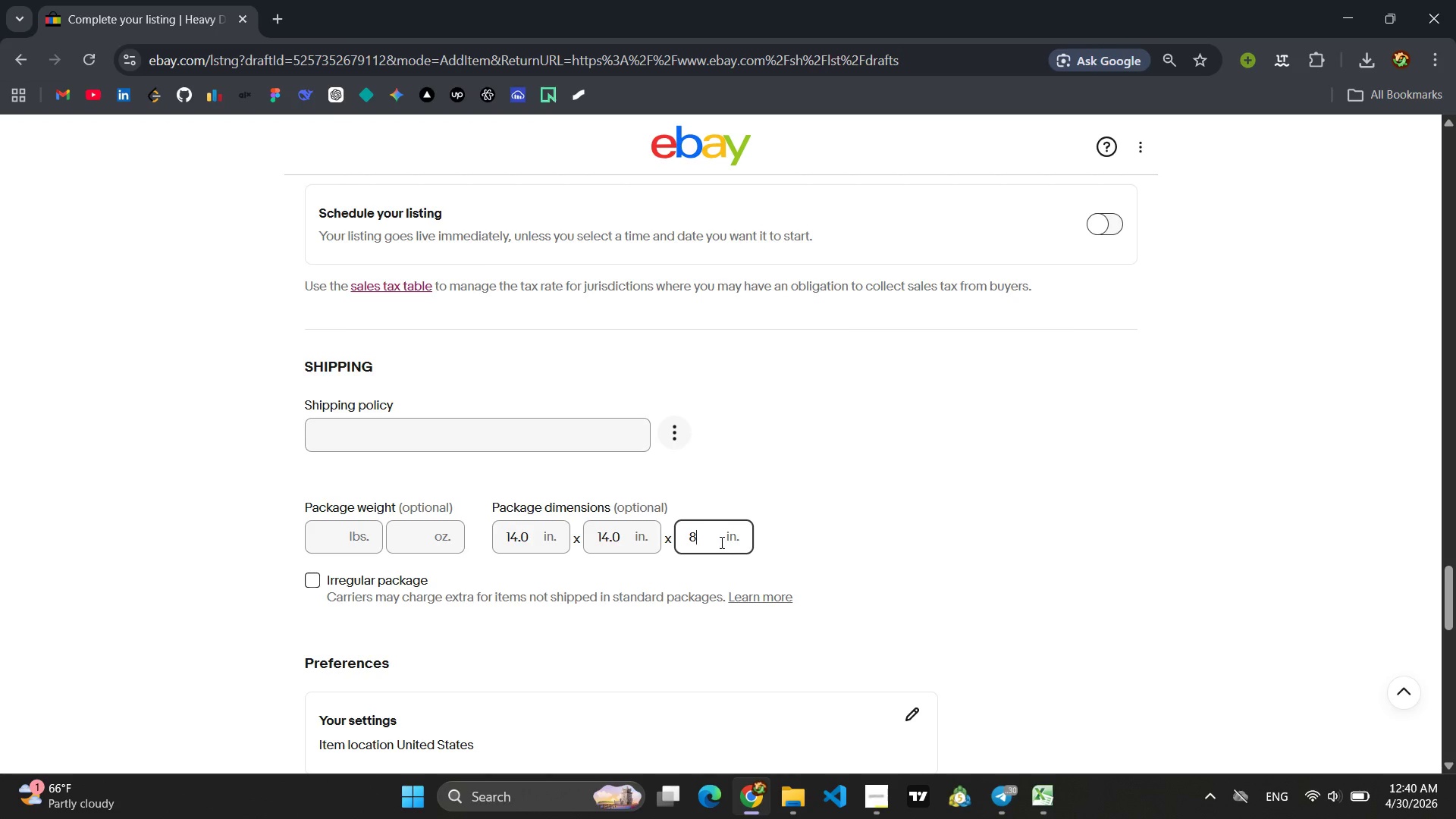 
left_click([786, 555])
 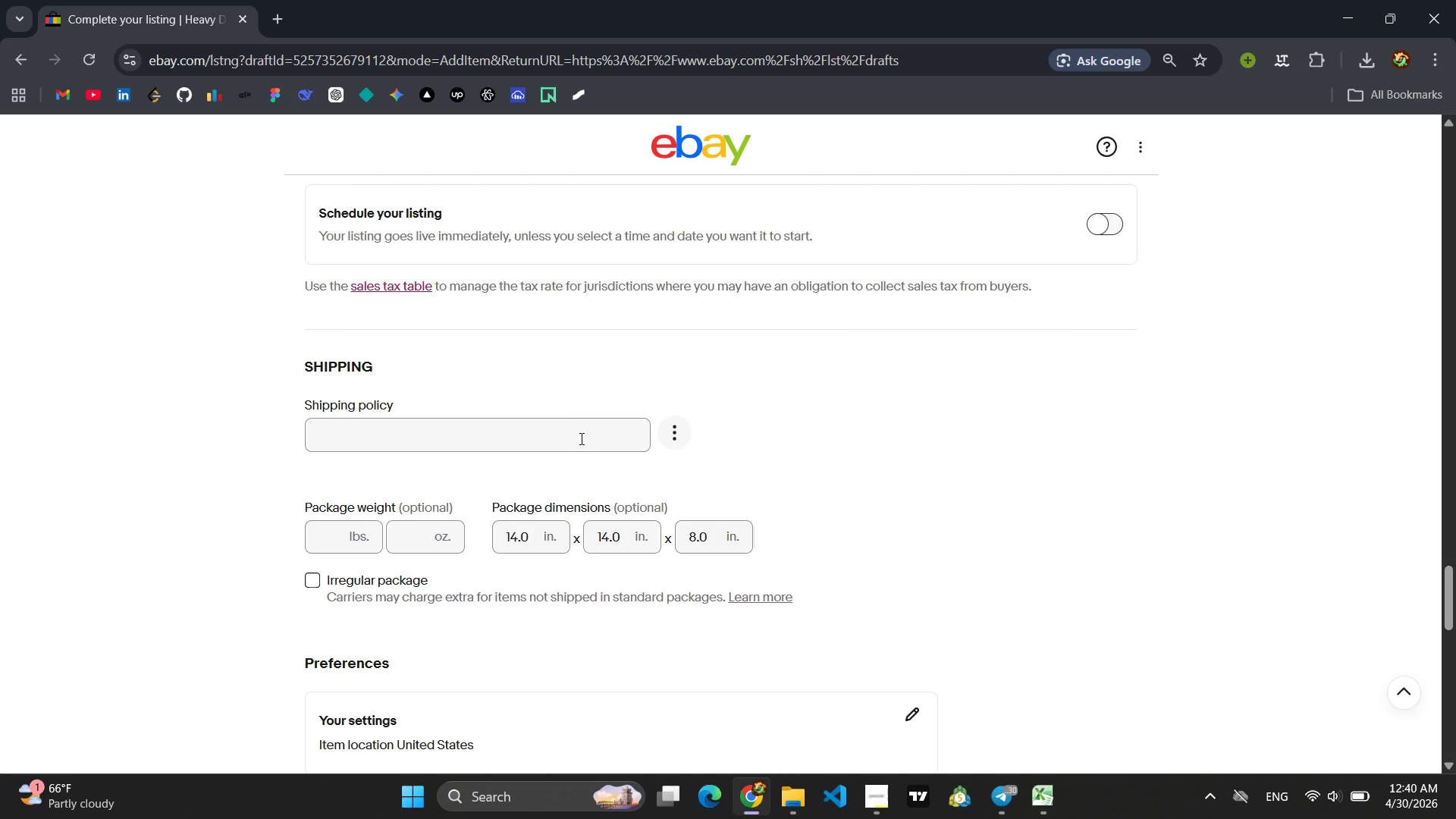 
left_click([580, 439])
 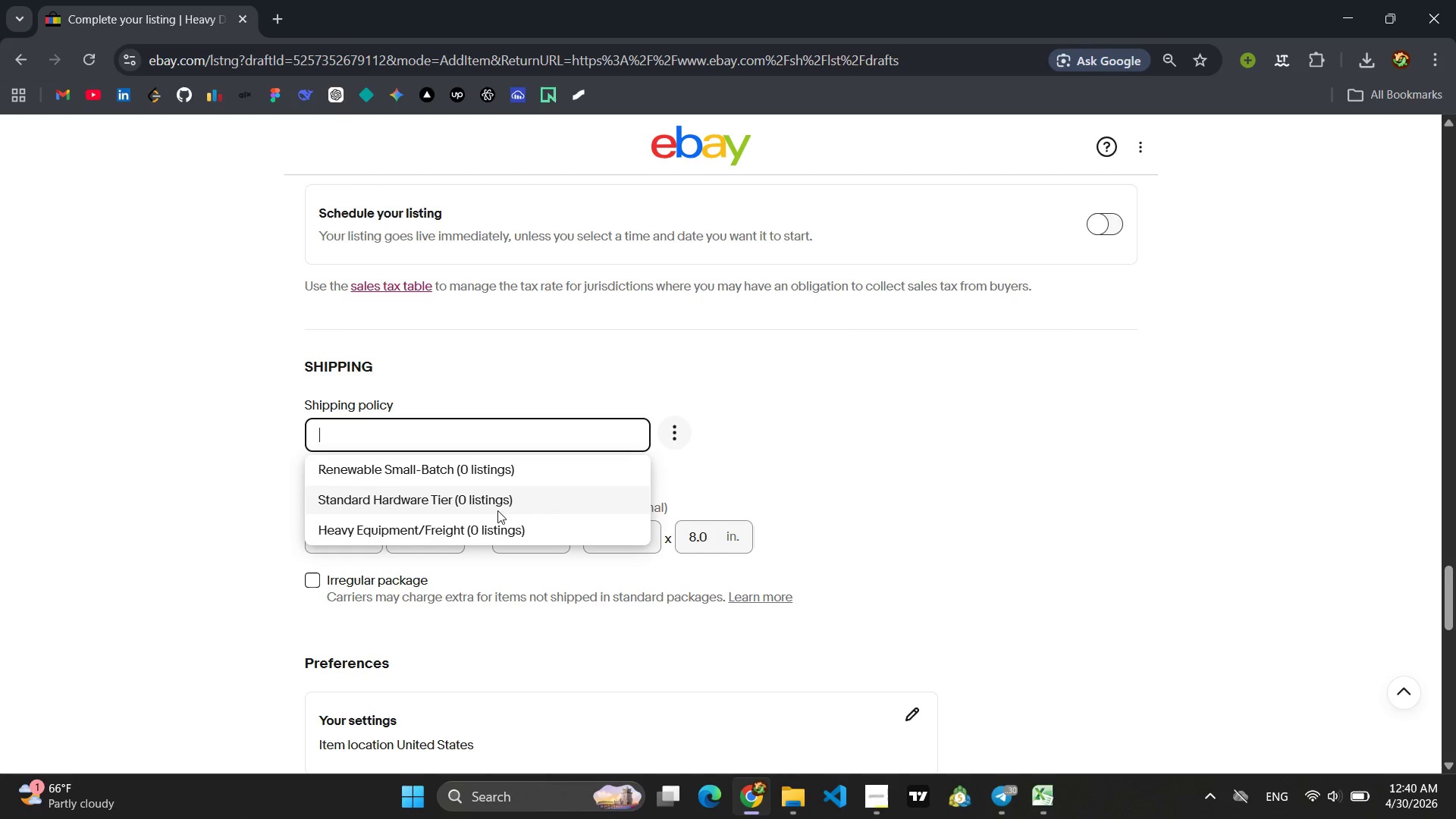 
left_click([485, 521])
 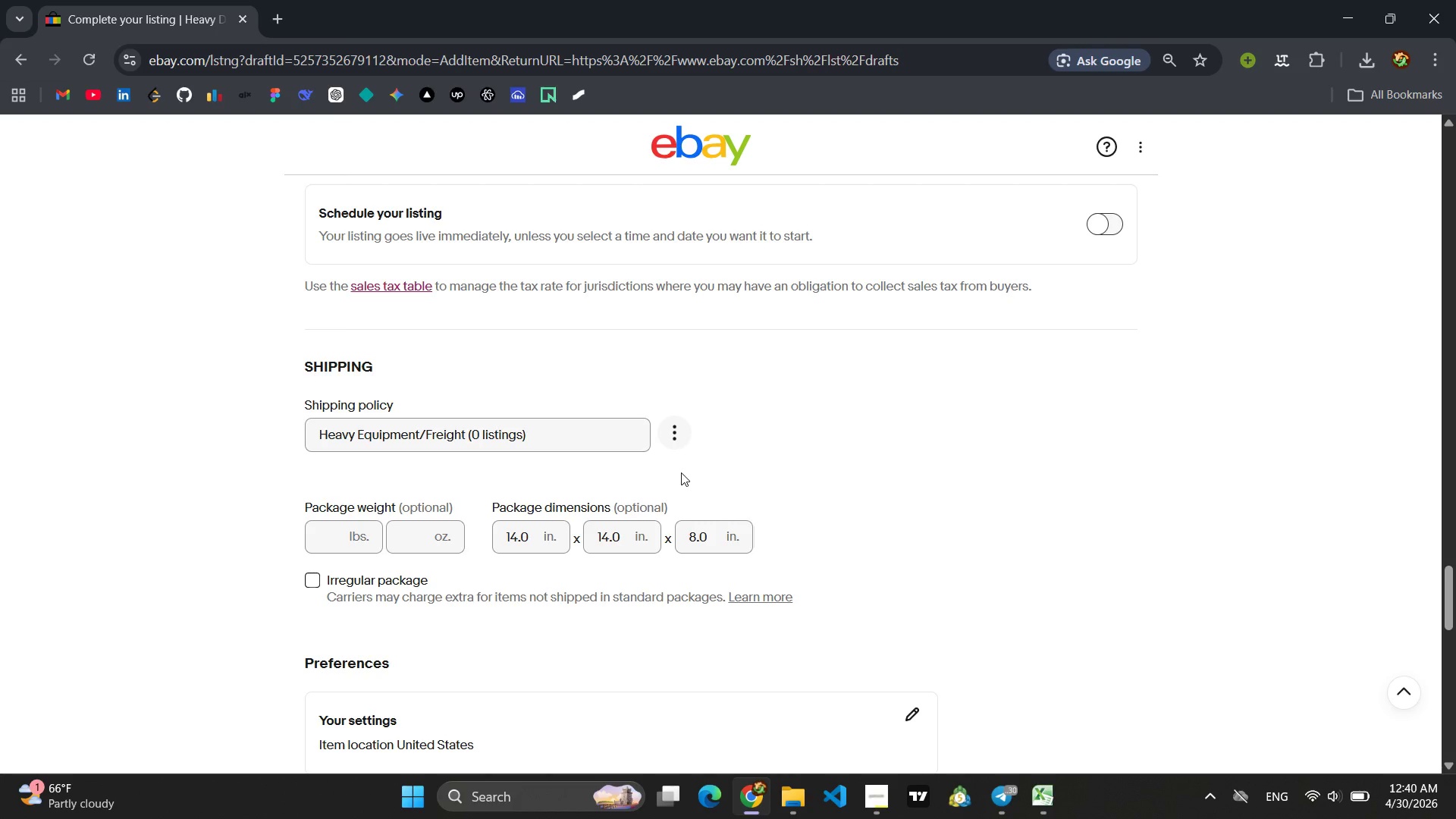 
left_click([792, 450])
 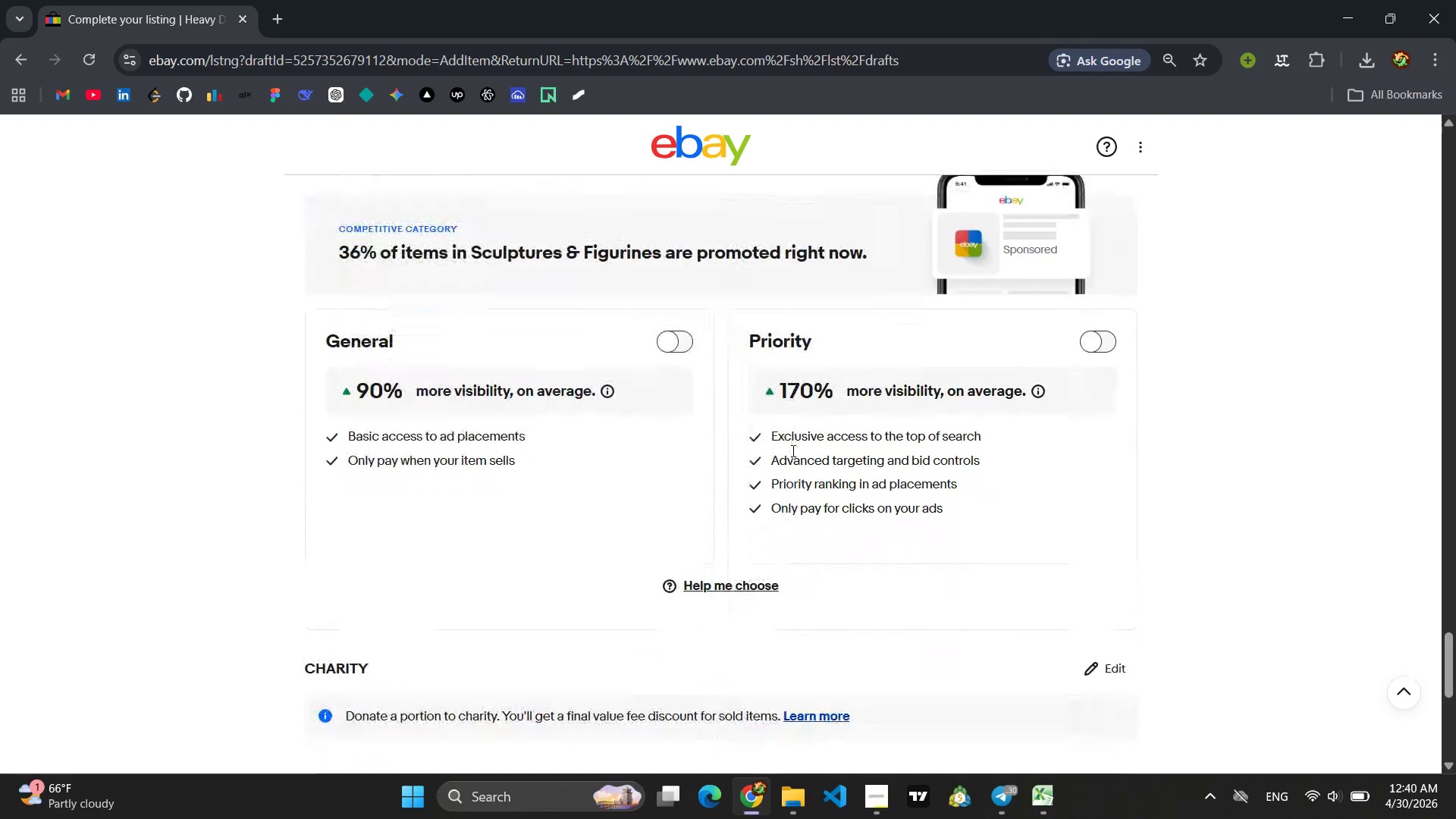 
wait(16.72)
 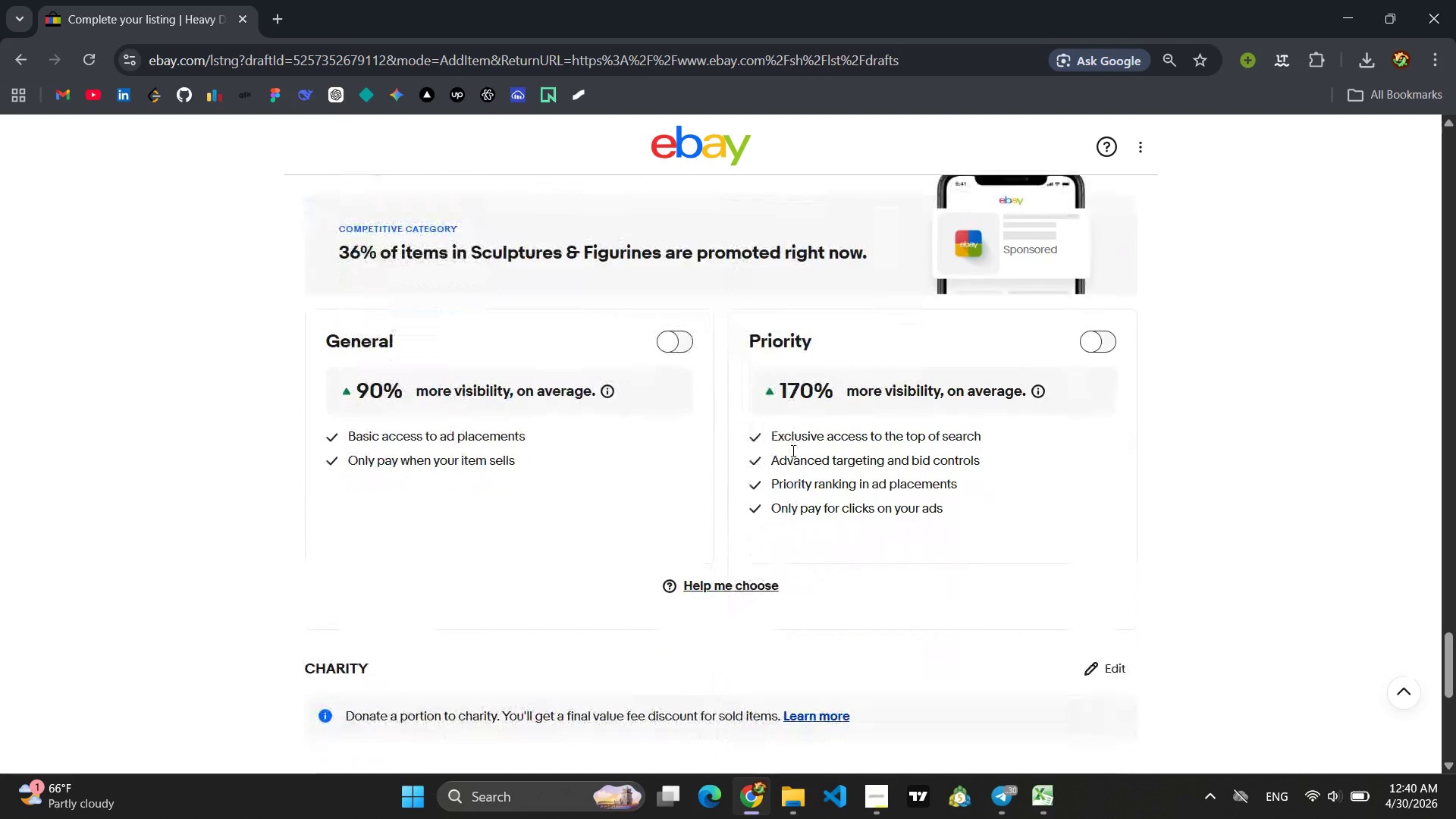 
left_click([765, 507])
 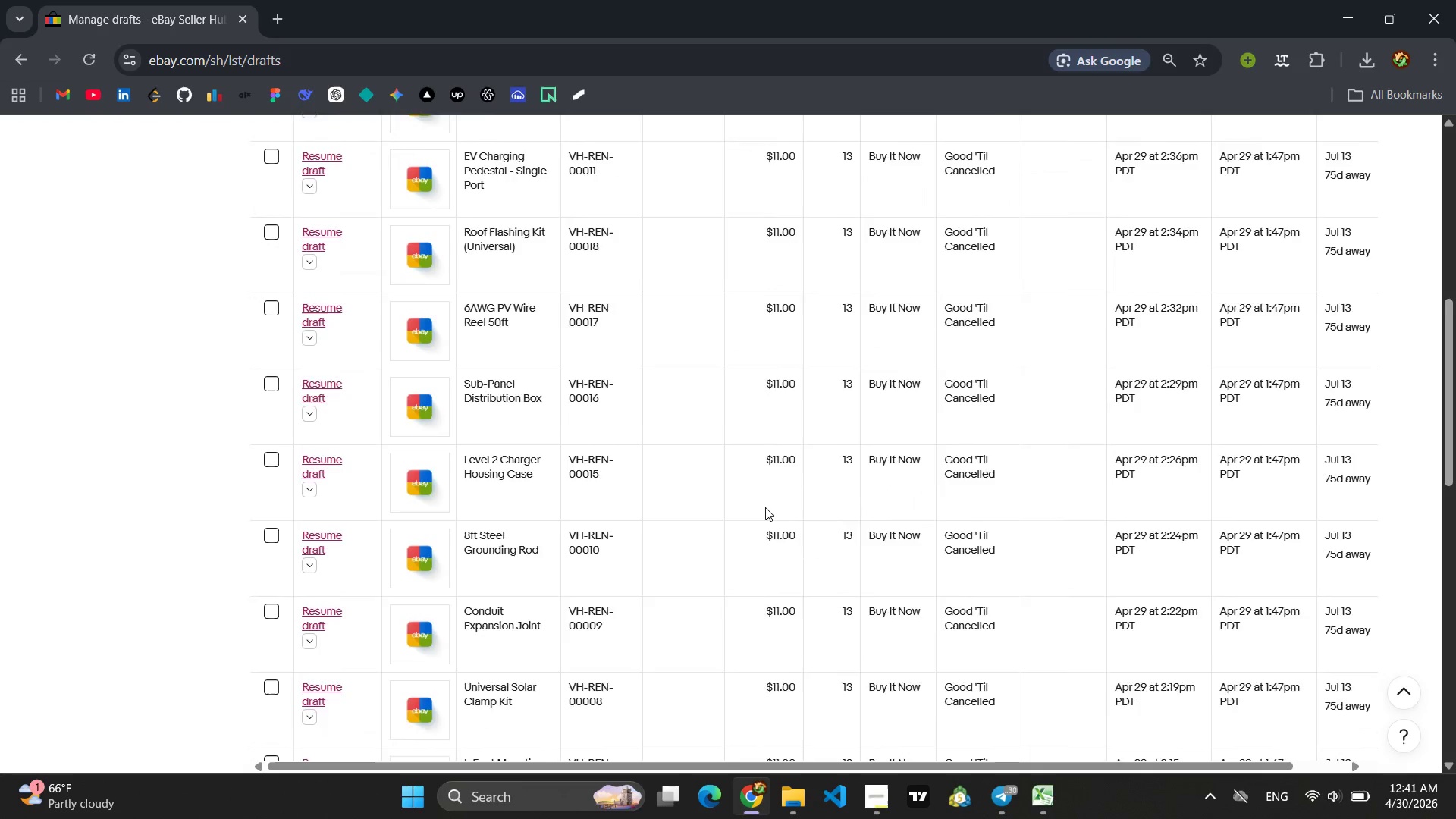 
wait(26.75)
 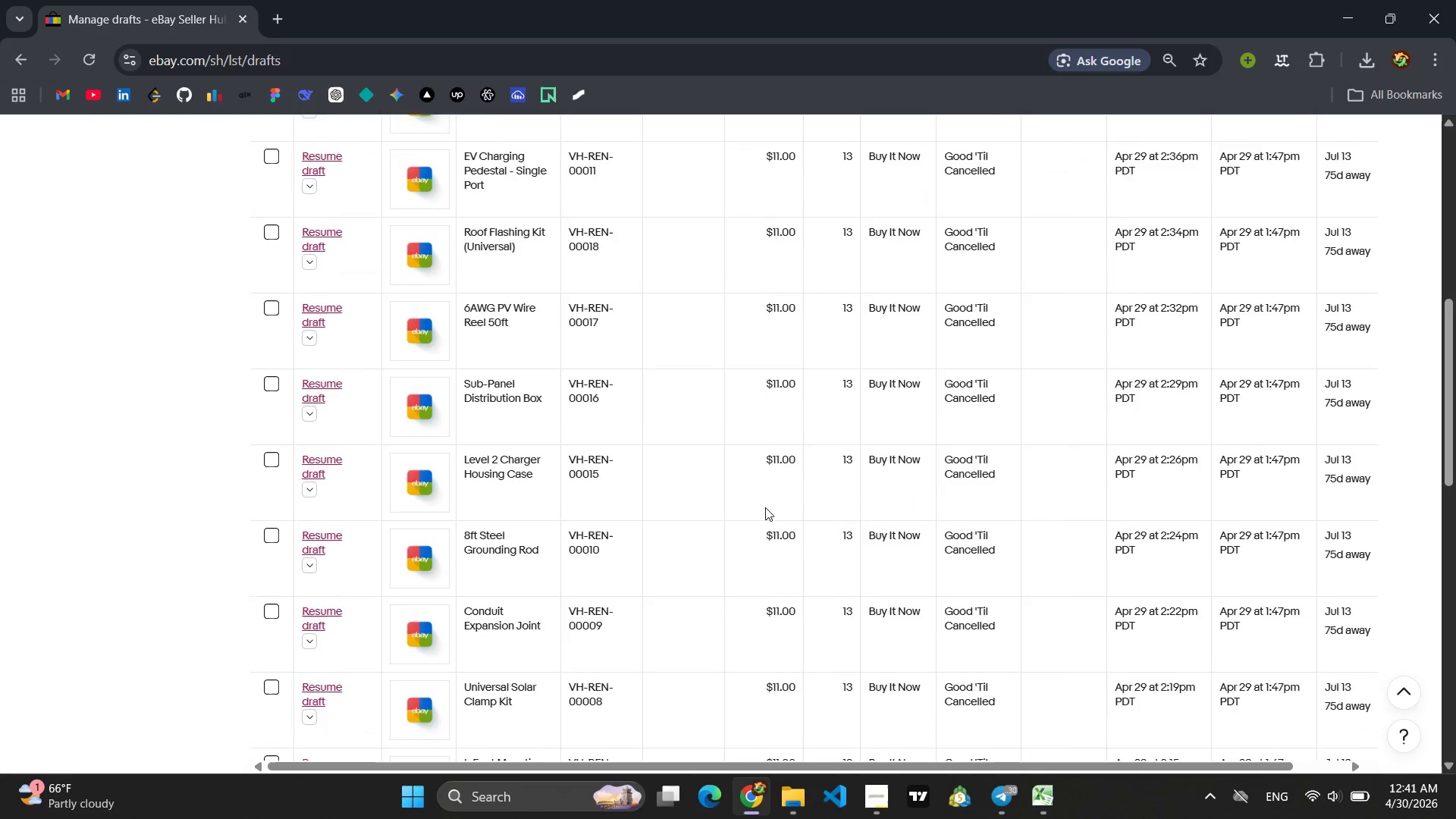 
left_click([322, 507])
 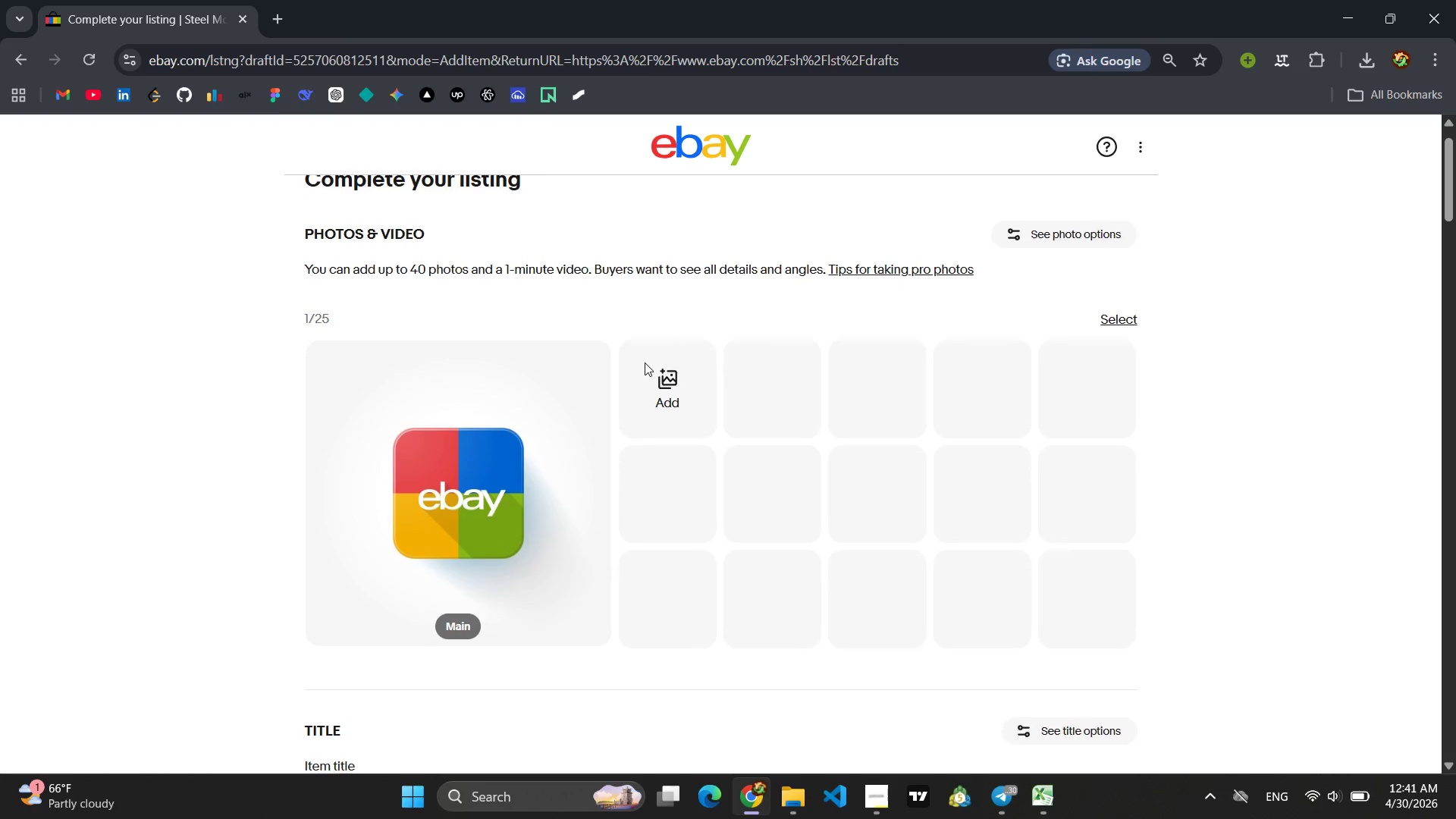 
wait(21.64)
 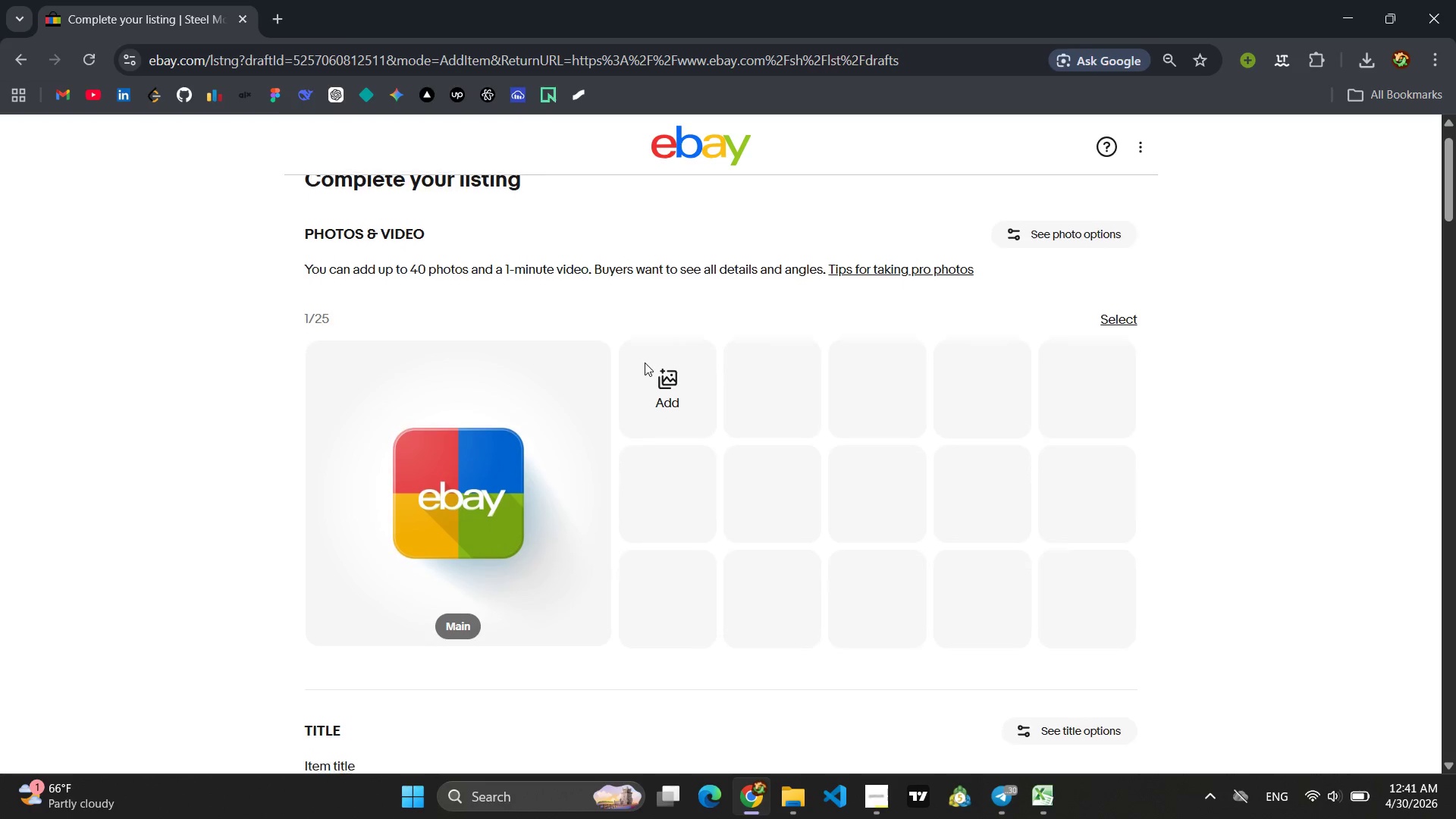 
left_click([384, 586])
 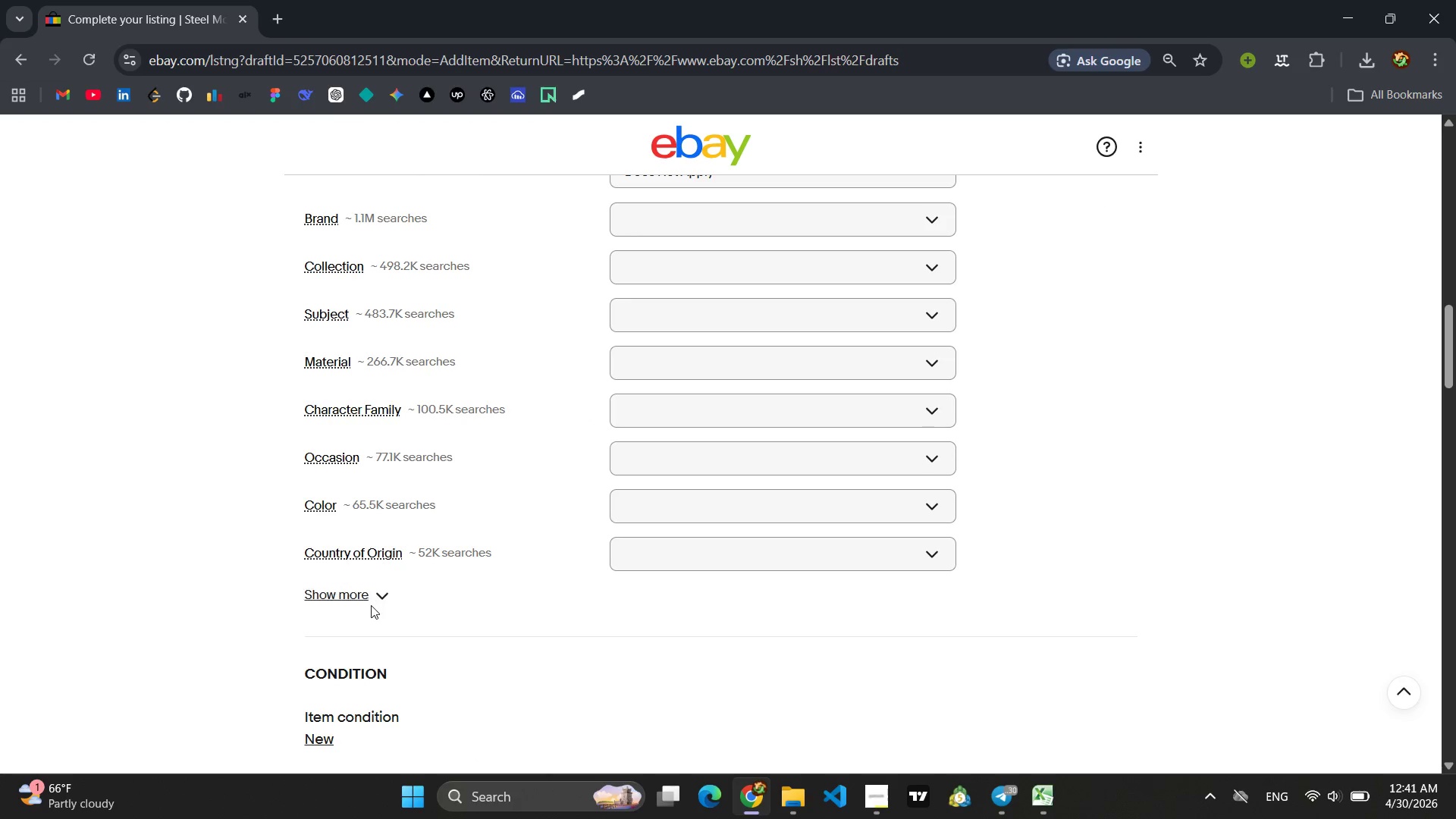 
left_click([371, 605])
 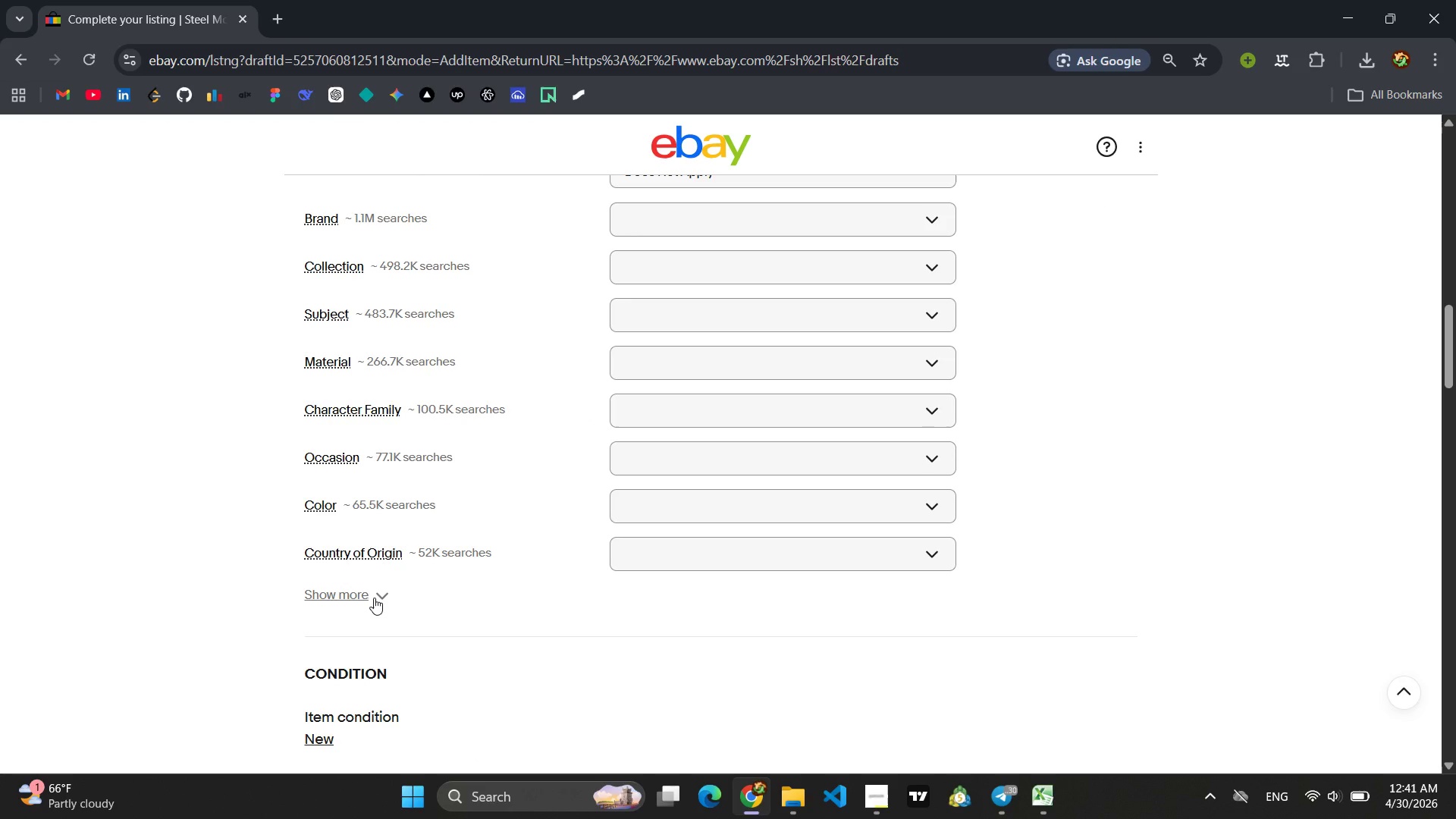 
left_click([374, 598])
 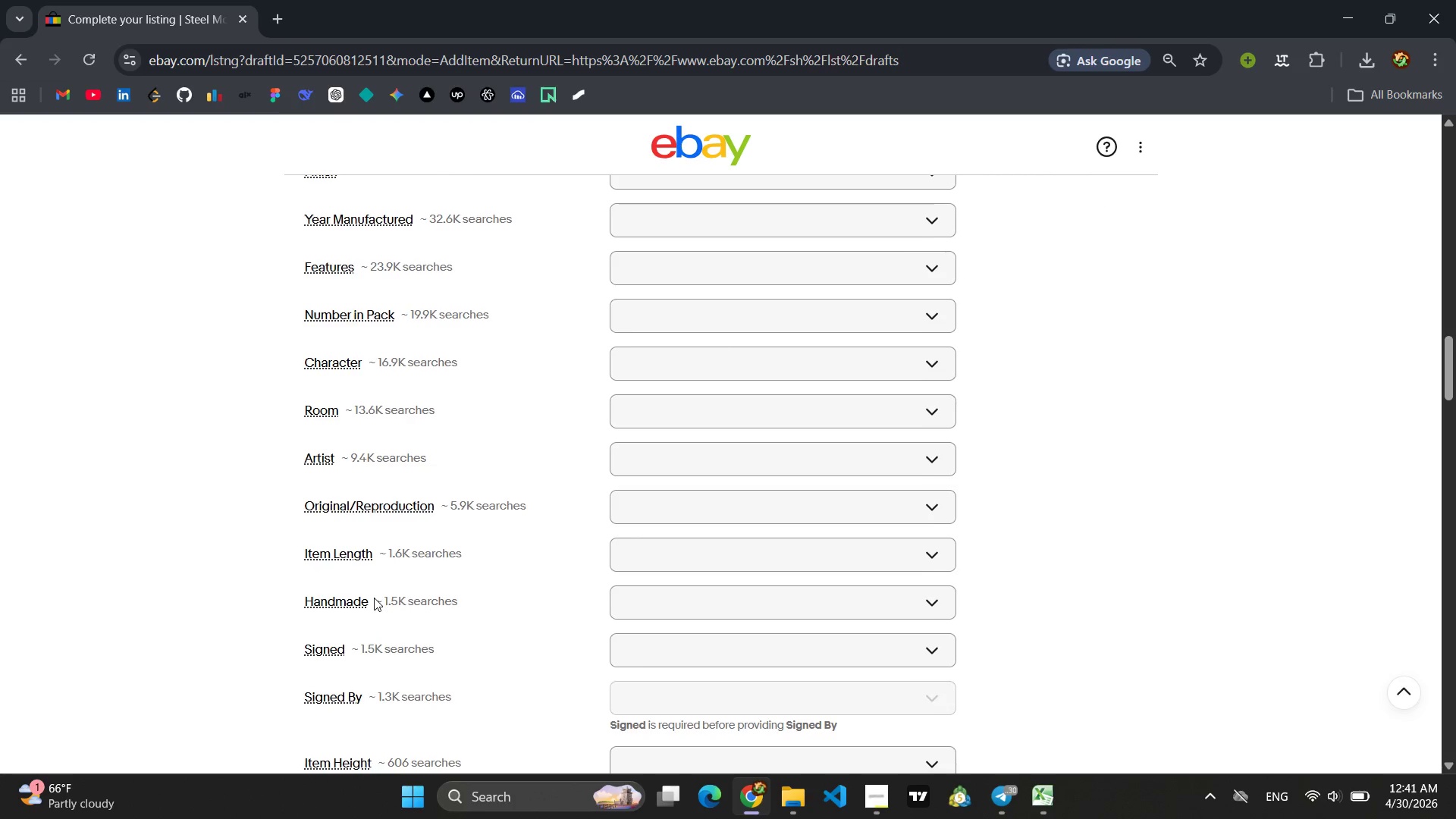 
wait(9.27)
 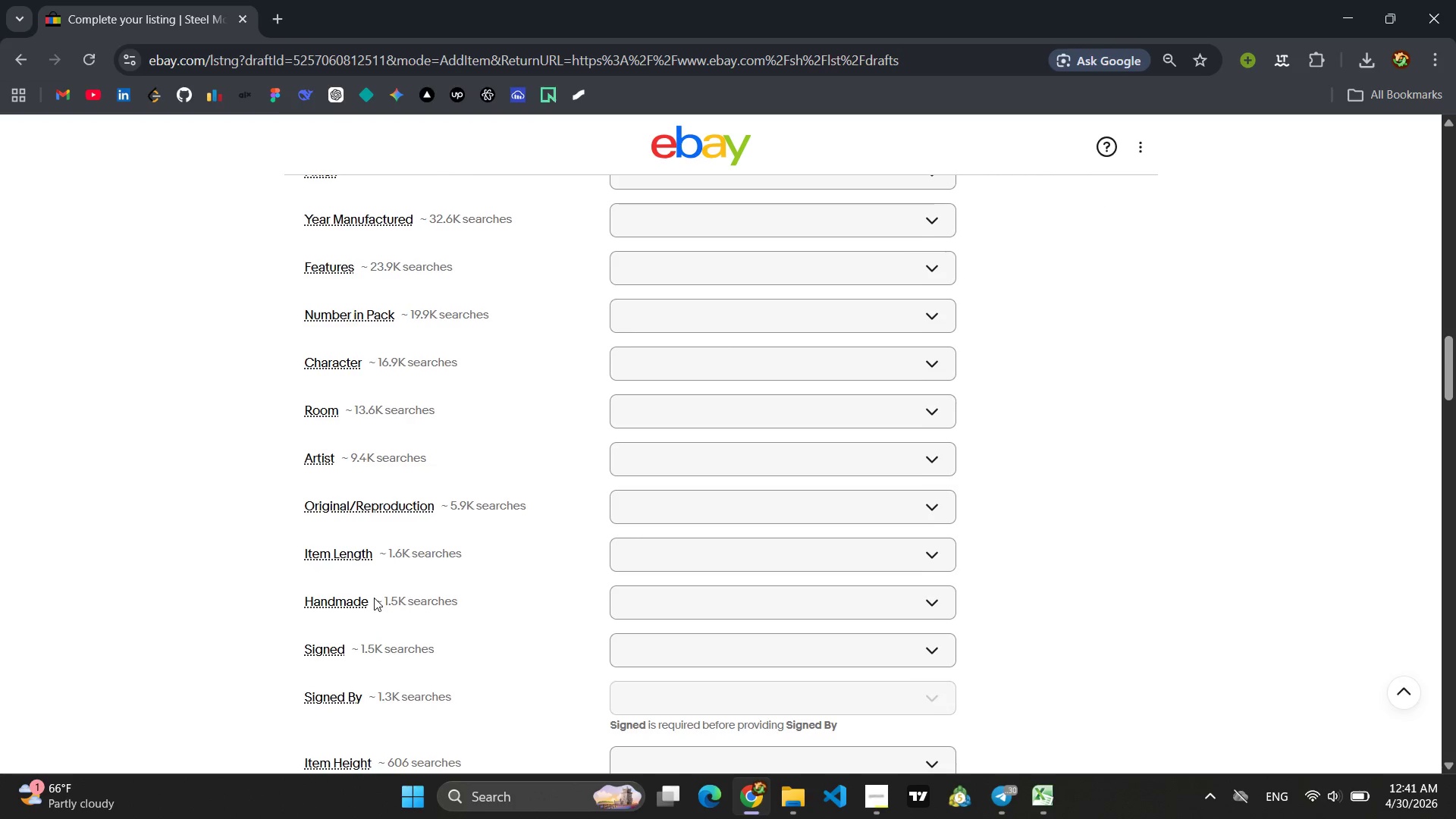 
left_click([642, 591])
 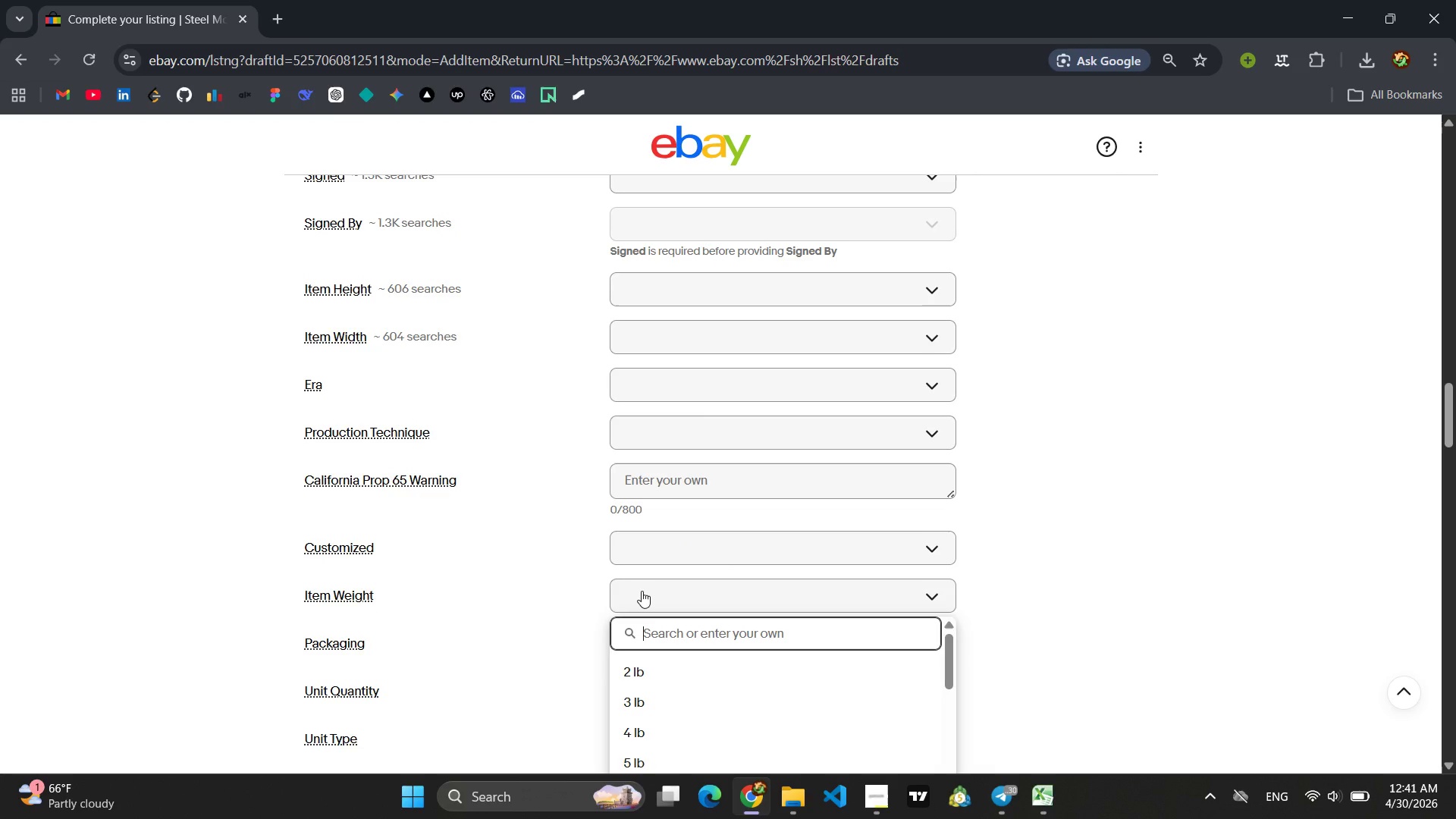 
type(55 lb)
 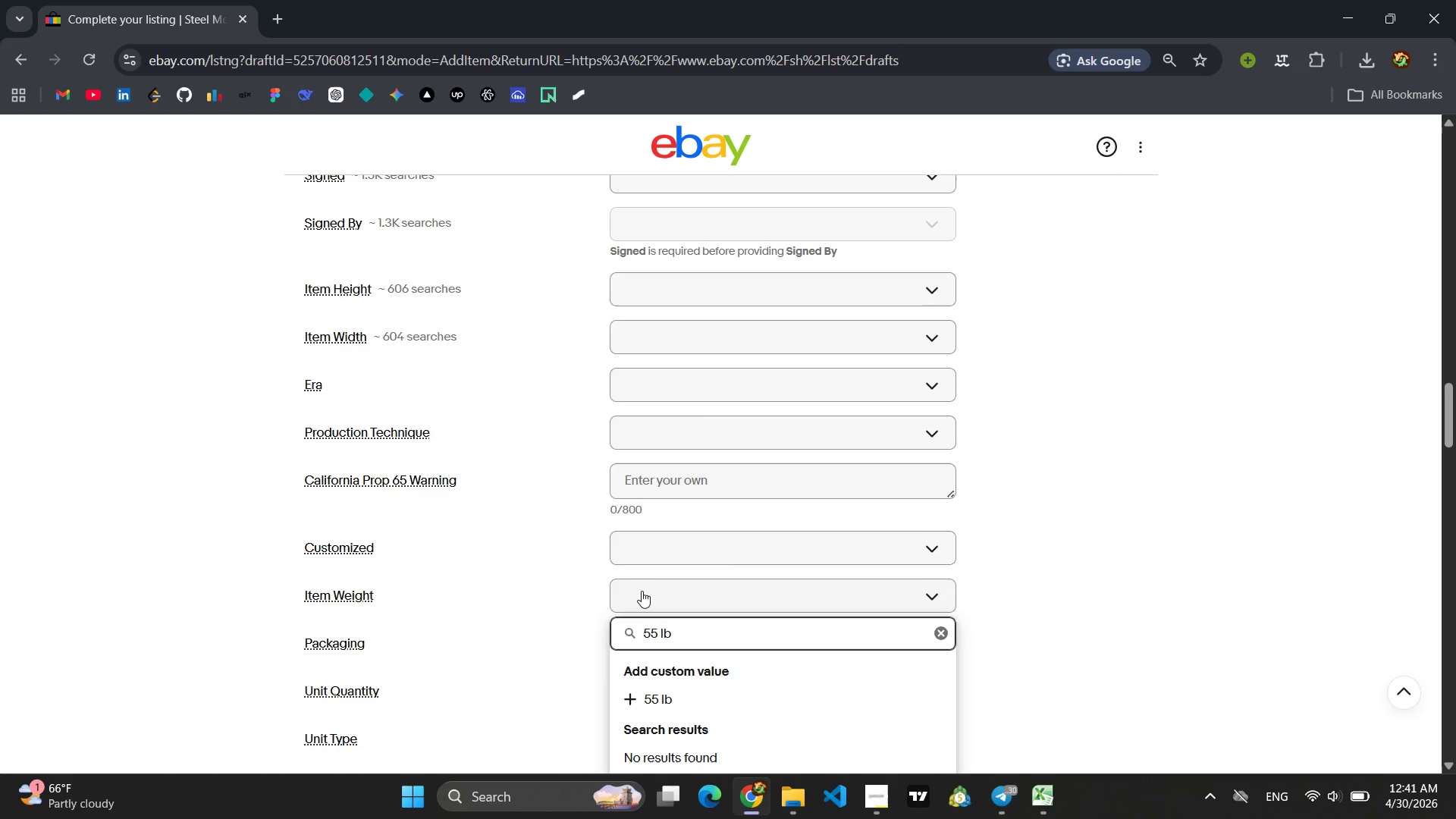 
key(Enter)
 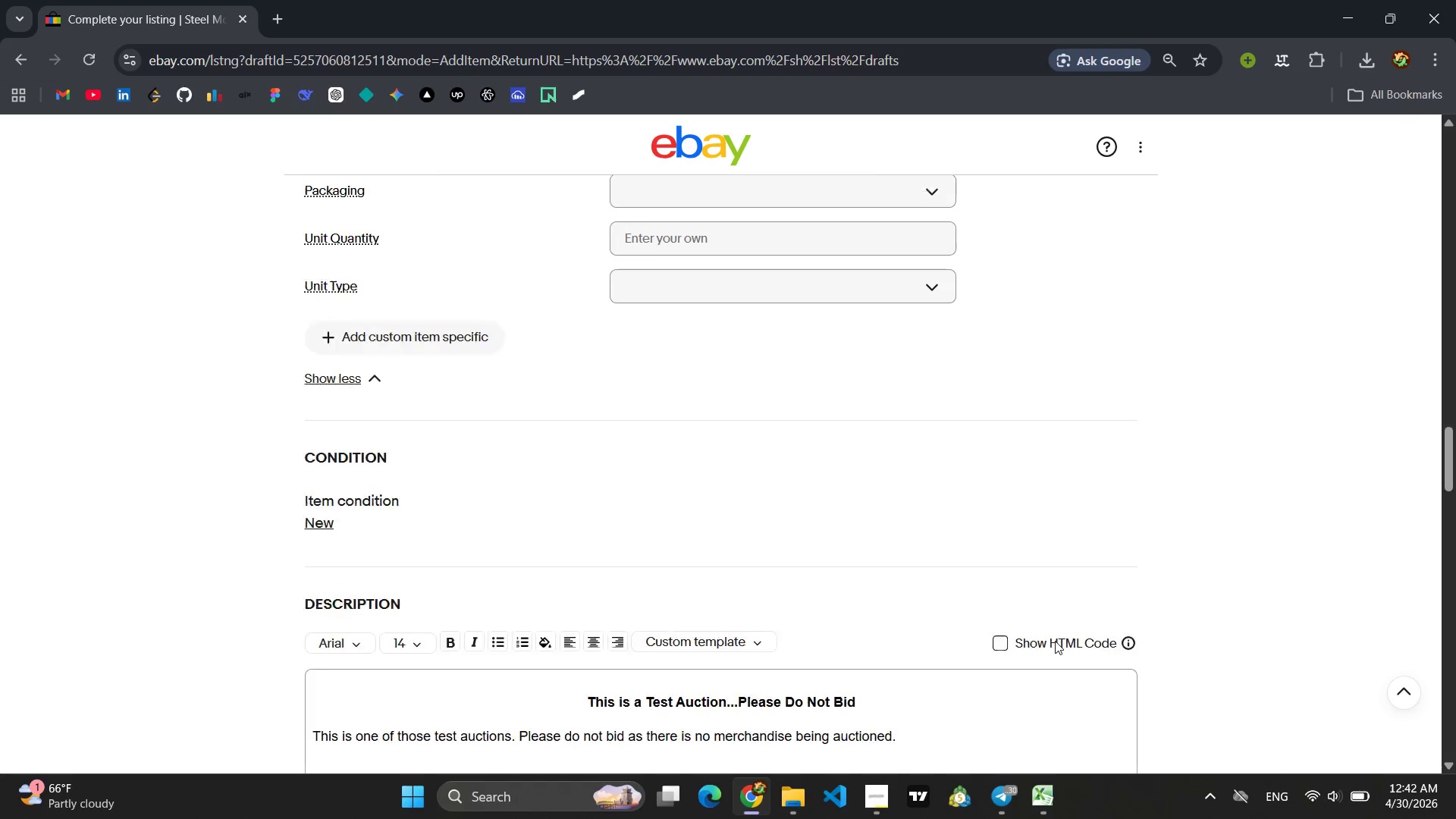 
wait(12.3)
 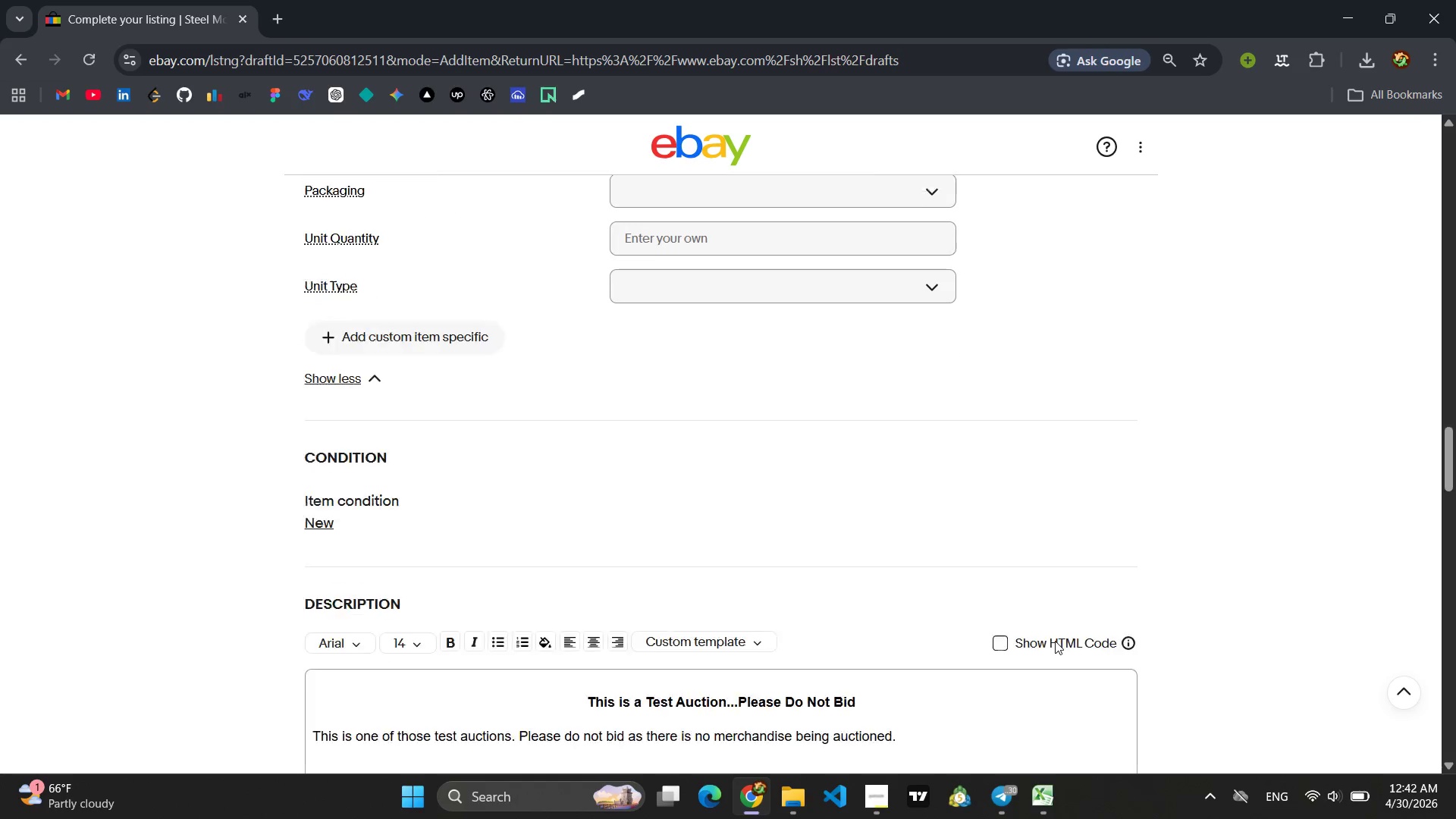 
left_click([541, 517])
 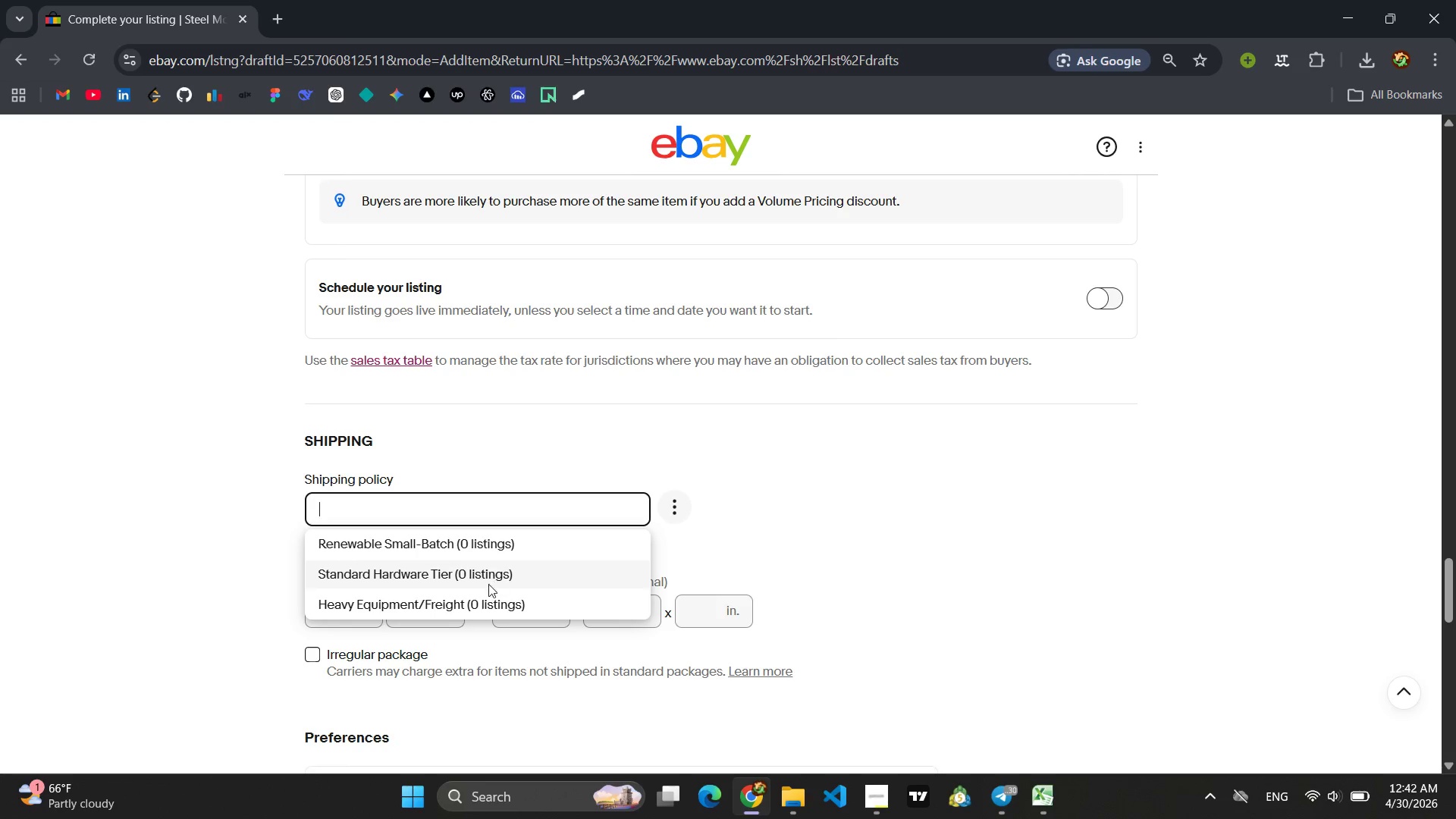 
left_click([475, 601])
 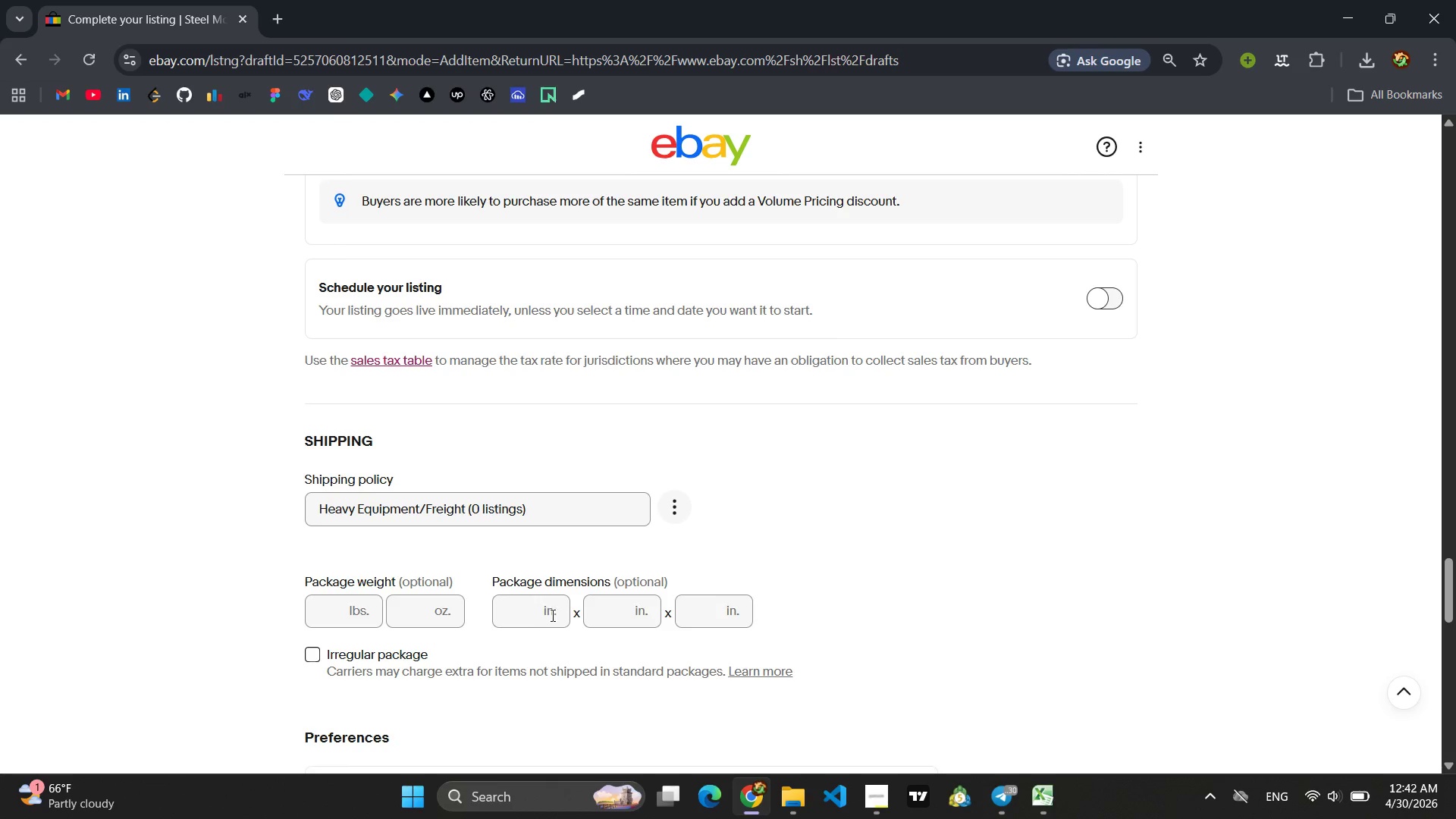 
left_click([539, 615])
 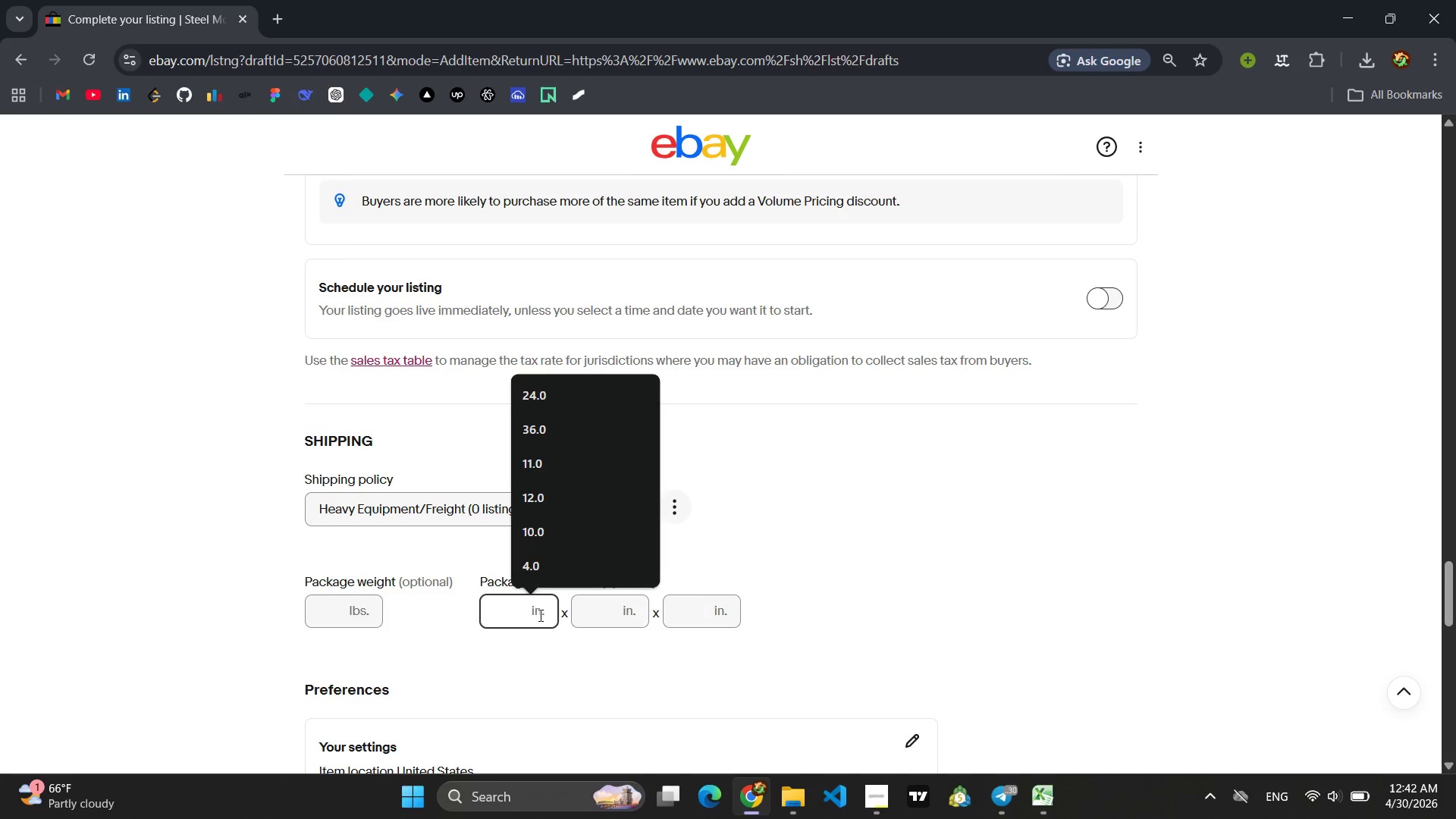 
type(72)
 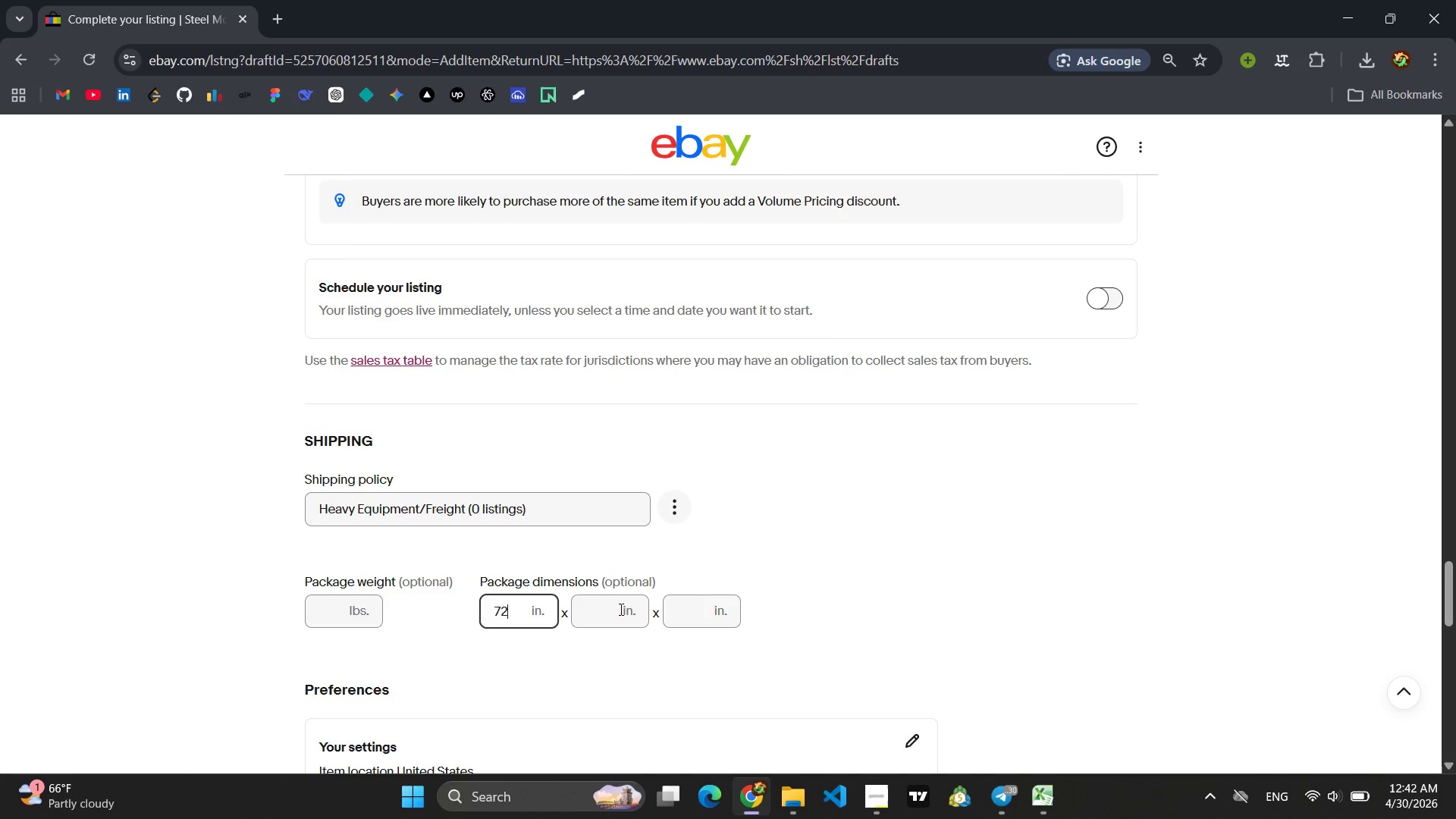 
left_click([620, 610])
 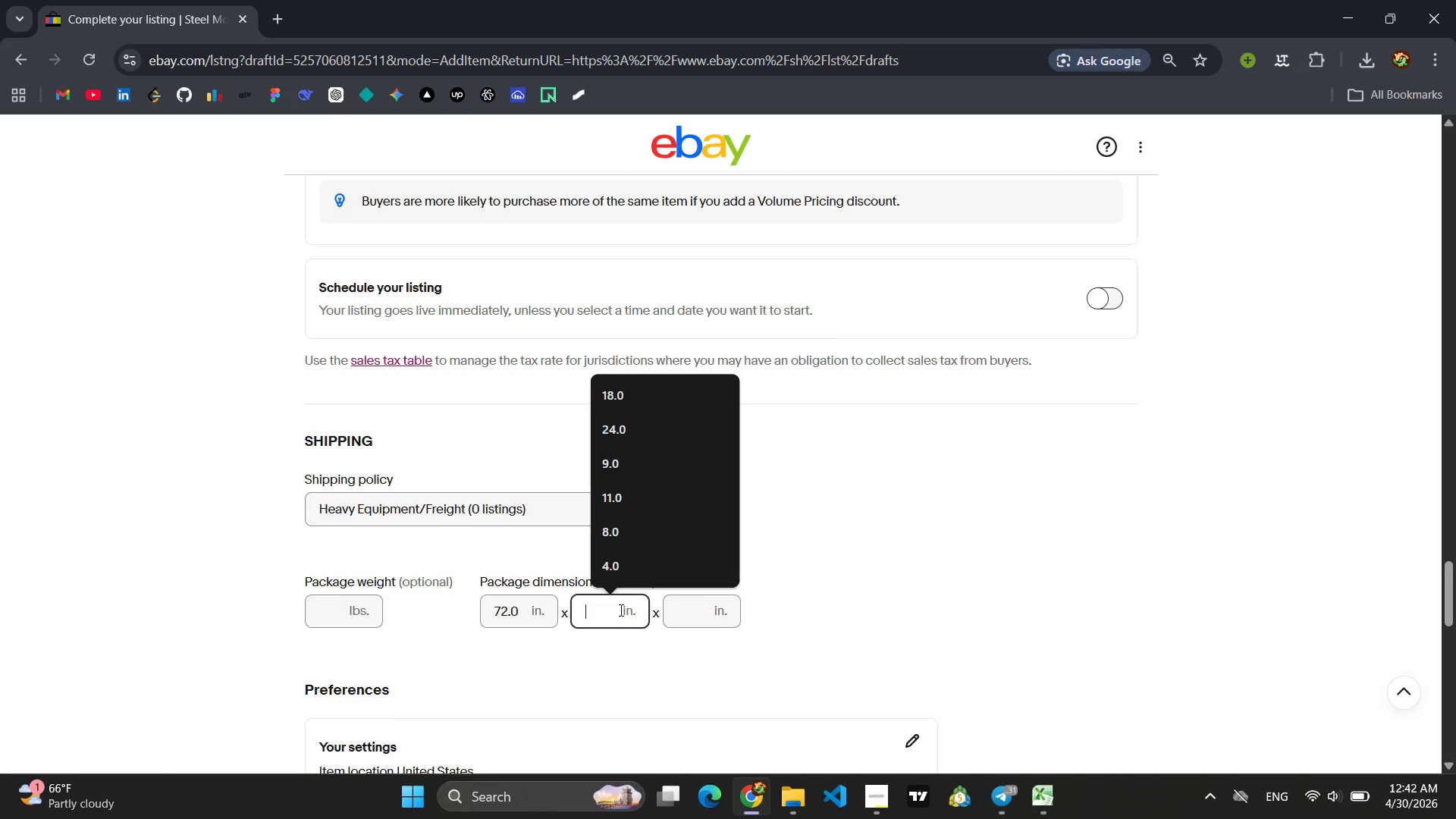 
key(6)
 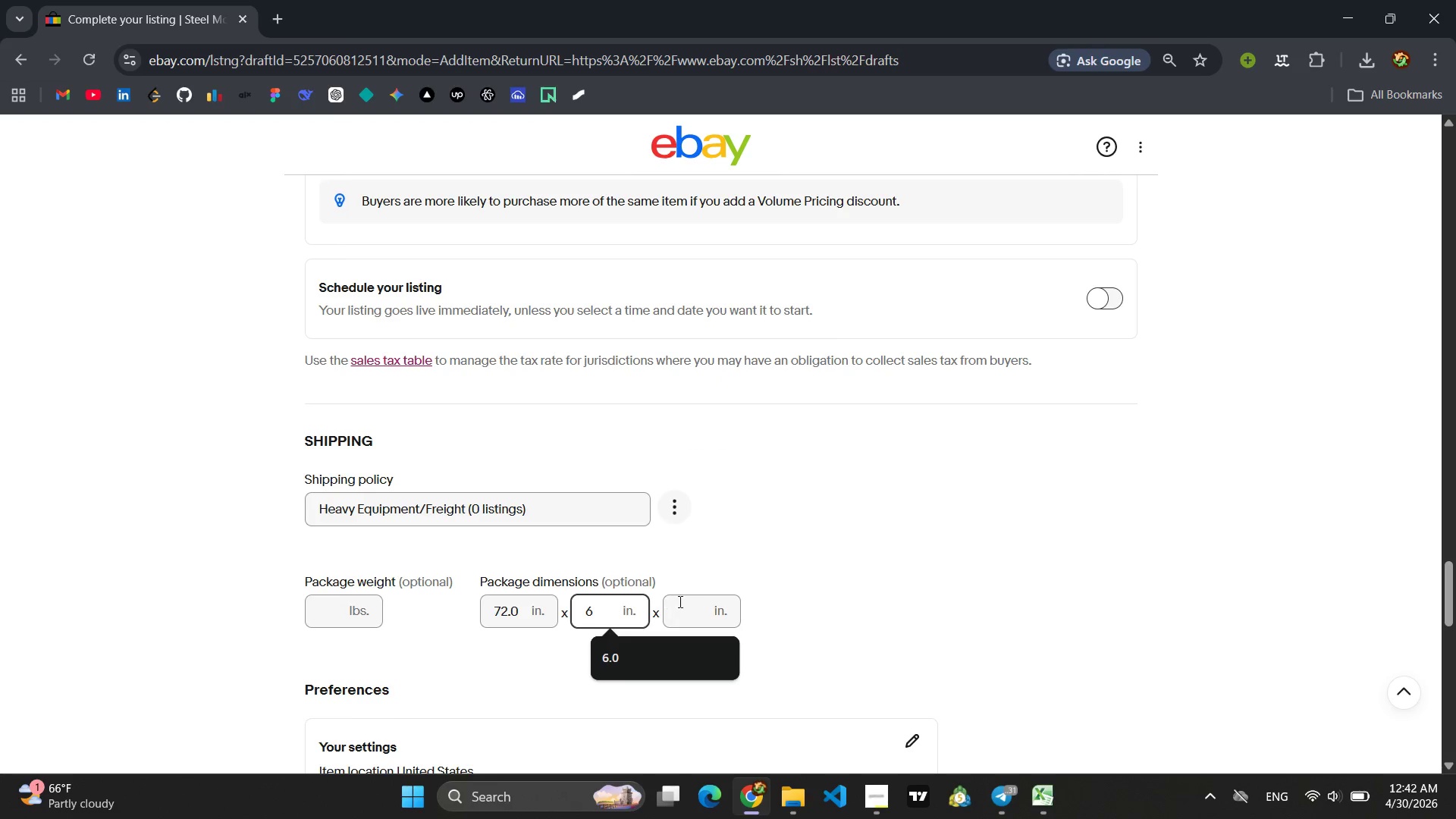 
left_click([682, 604])
 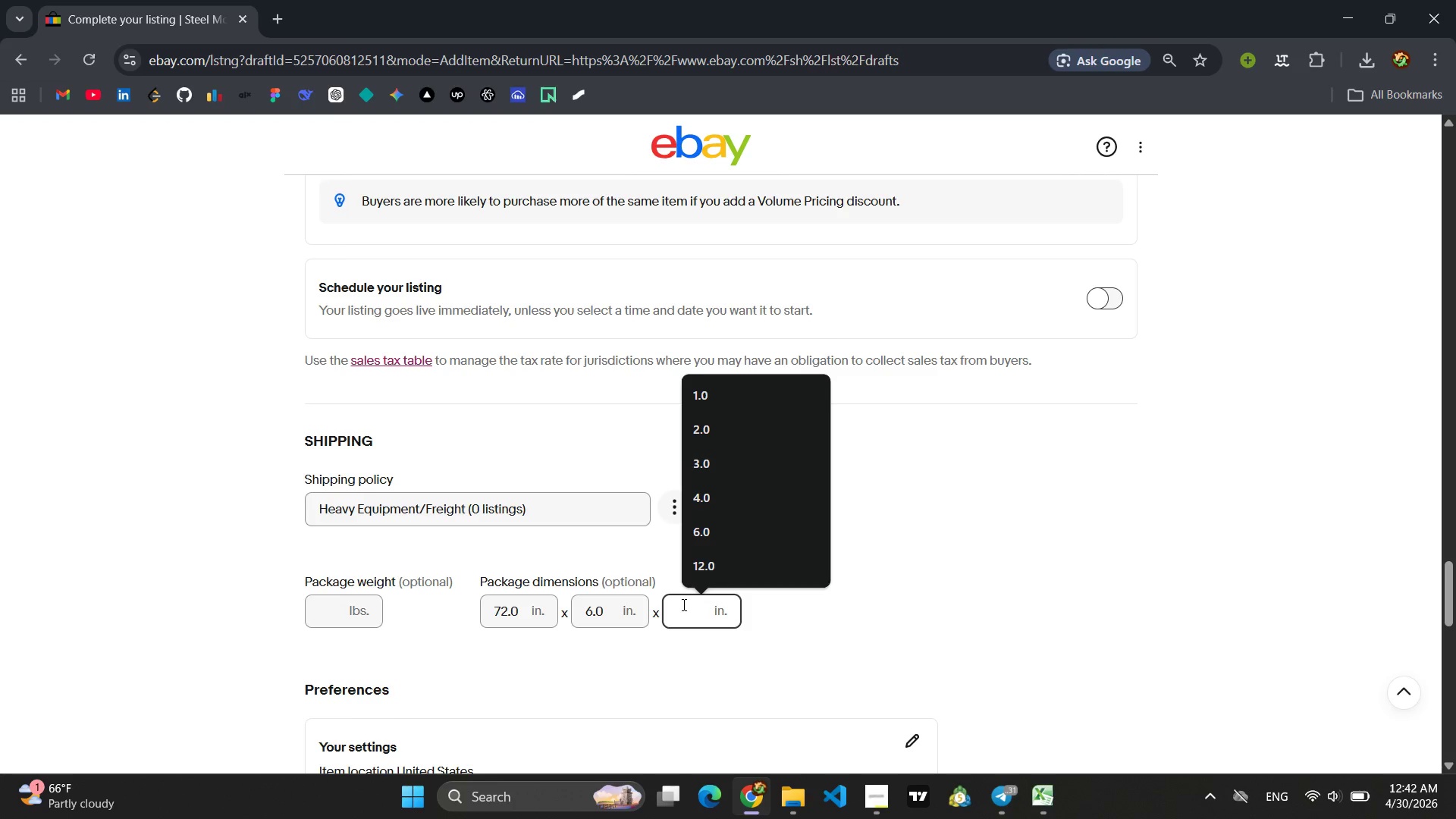 
key(6)
 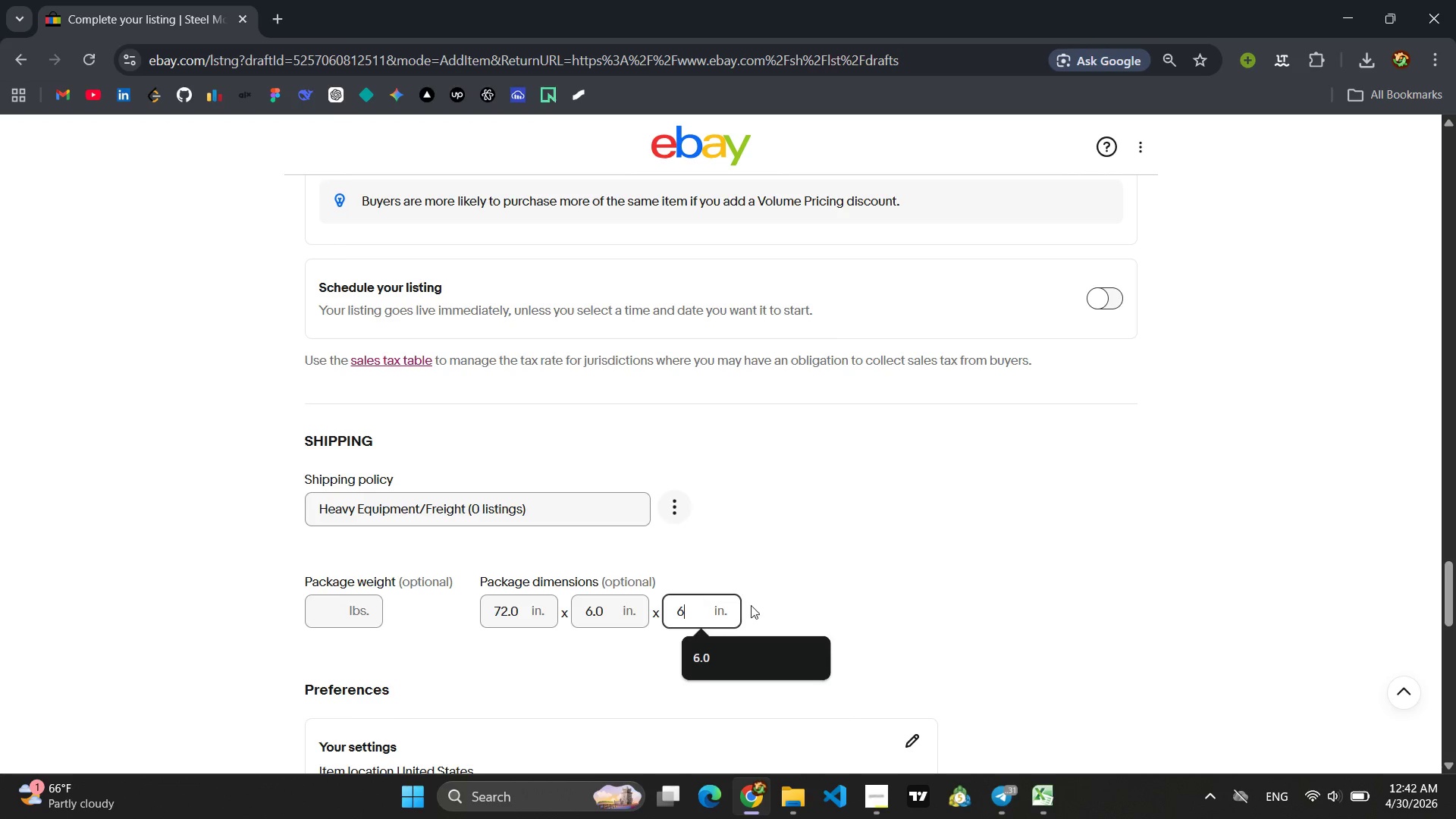 
left_click([760, 613])
 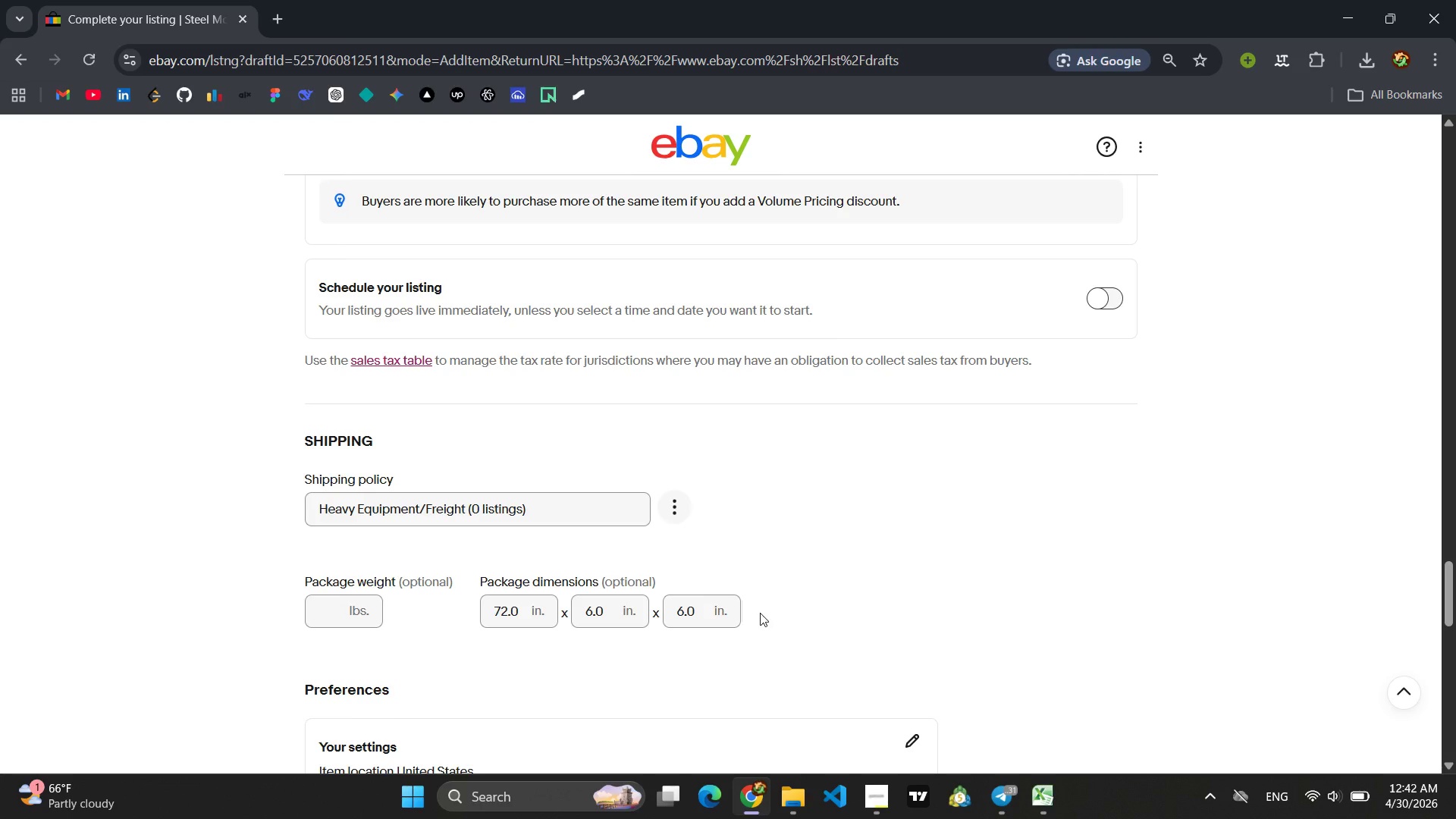 
wait(9.41)
 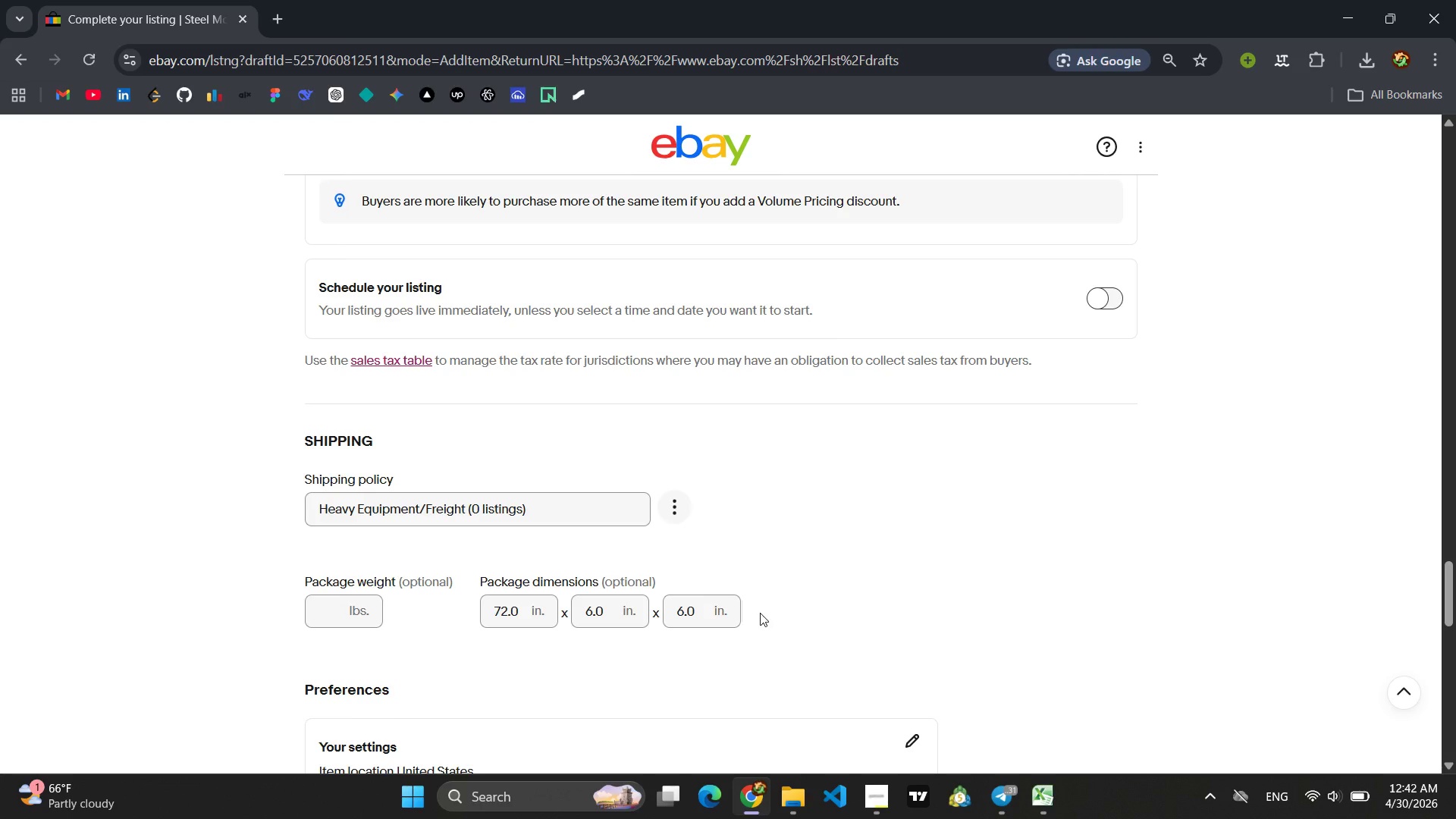 
left_click([753, 628])
 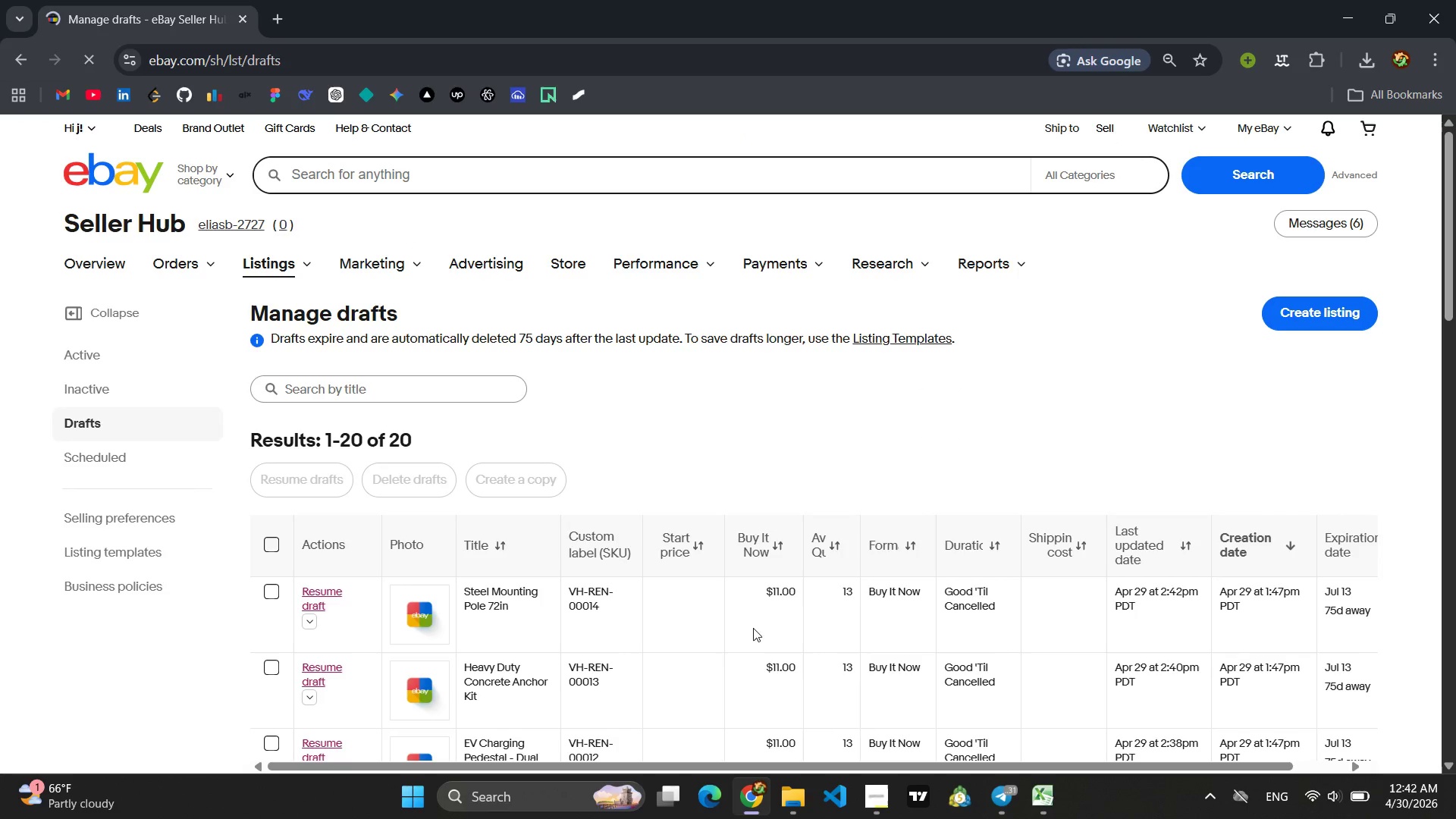 
wait(8.97)
 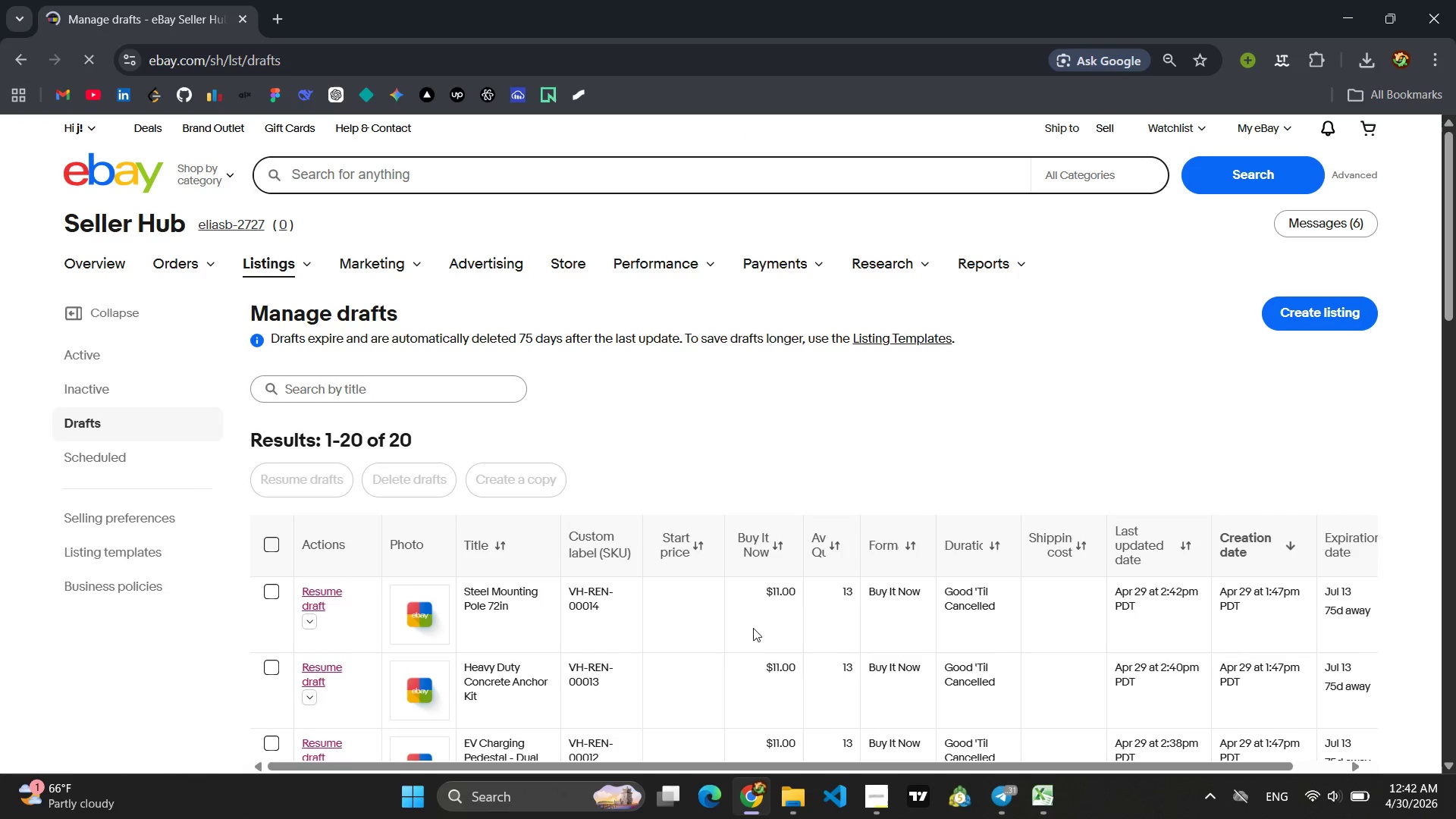 
left_click([318, 507])
 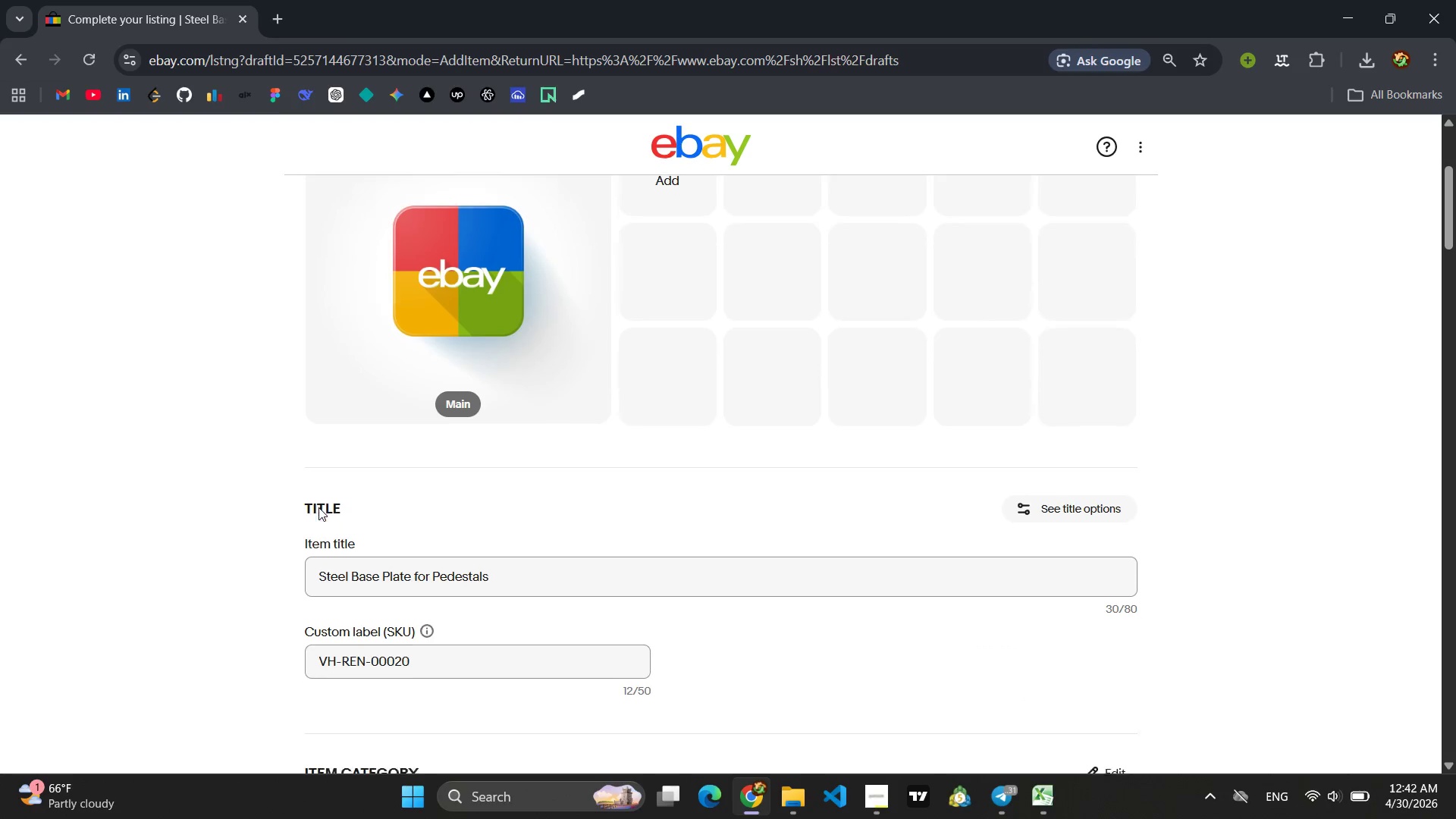 
wait(18.2)
 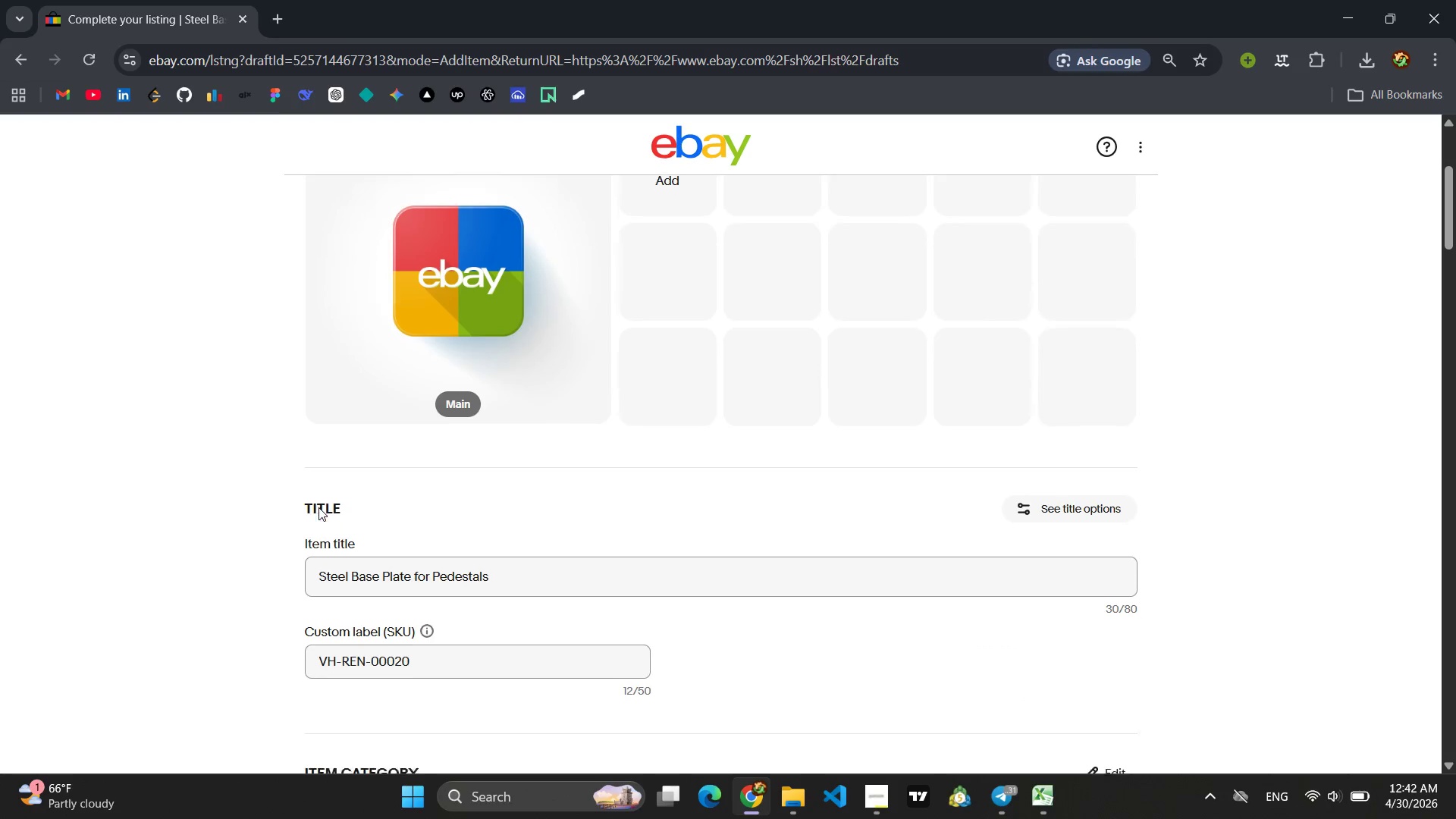 
left_click([368, 422])
 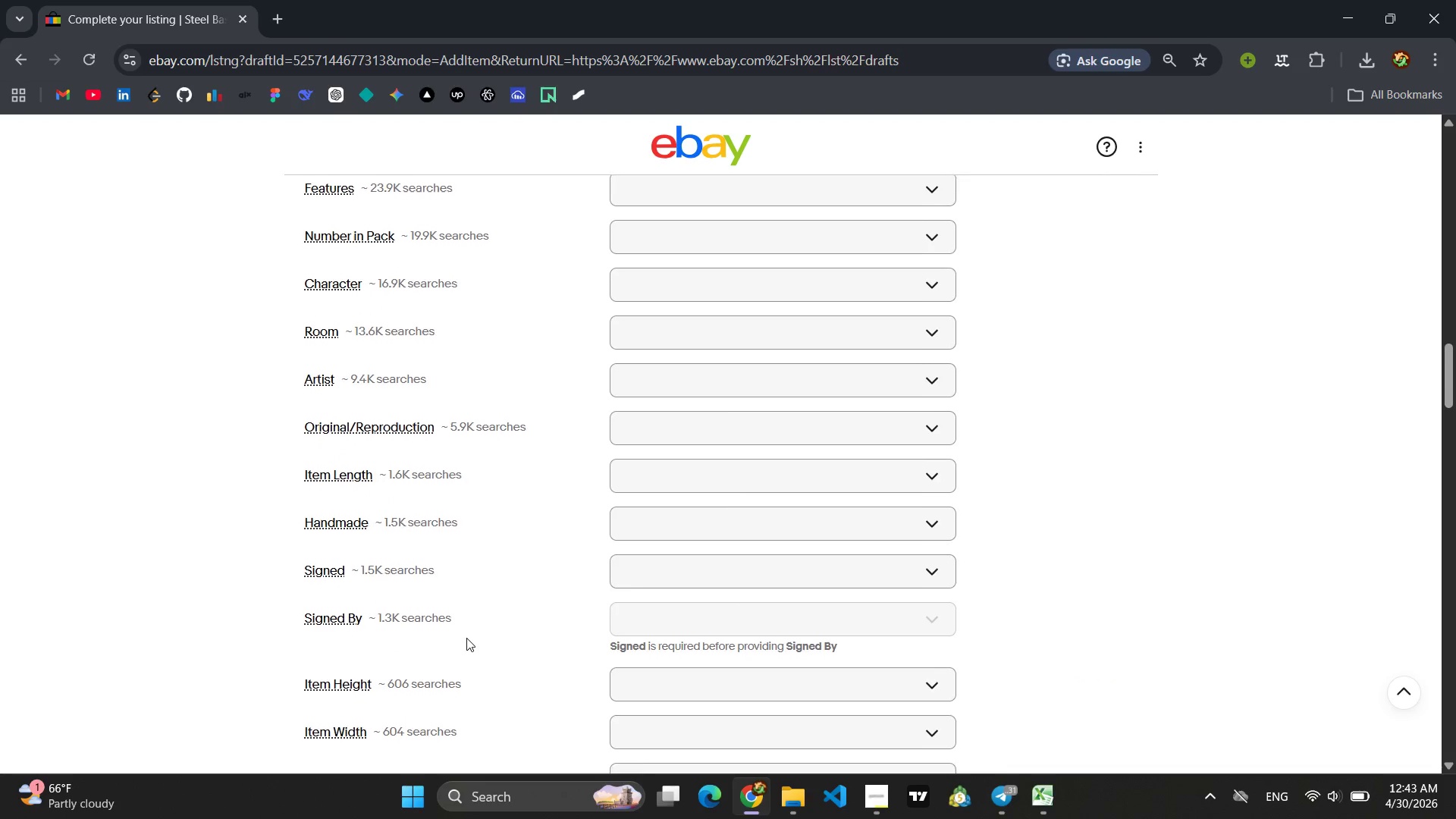 
wait(10.28)
 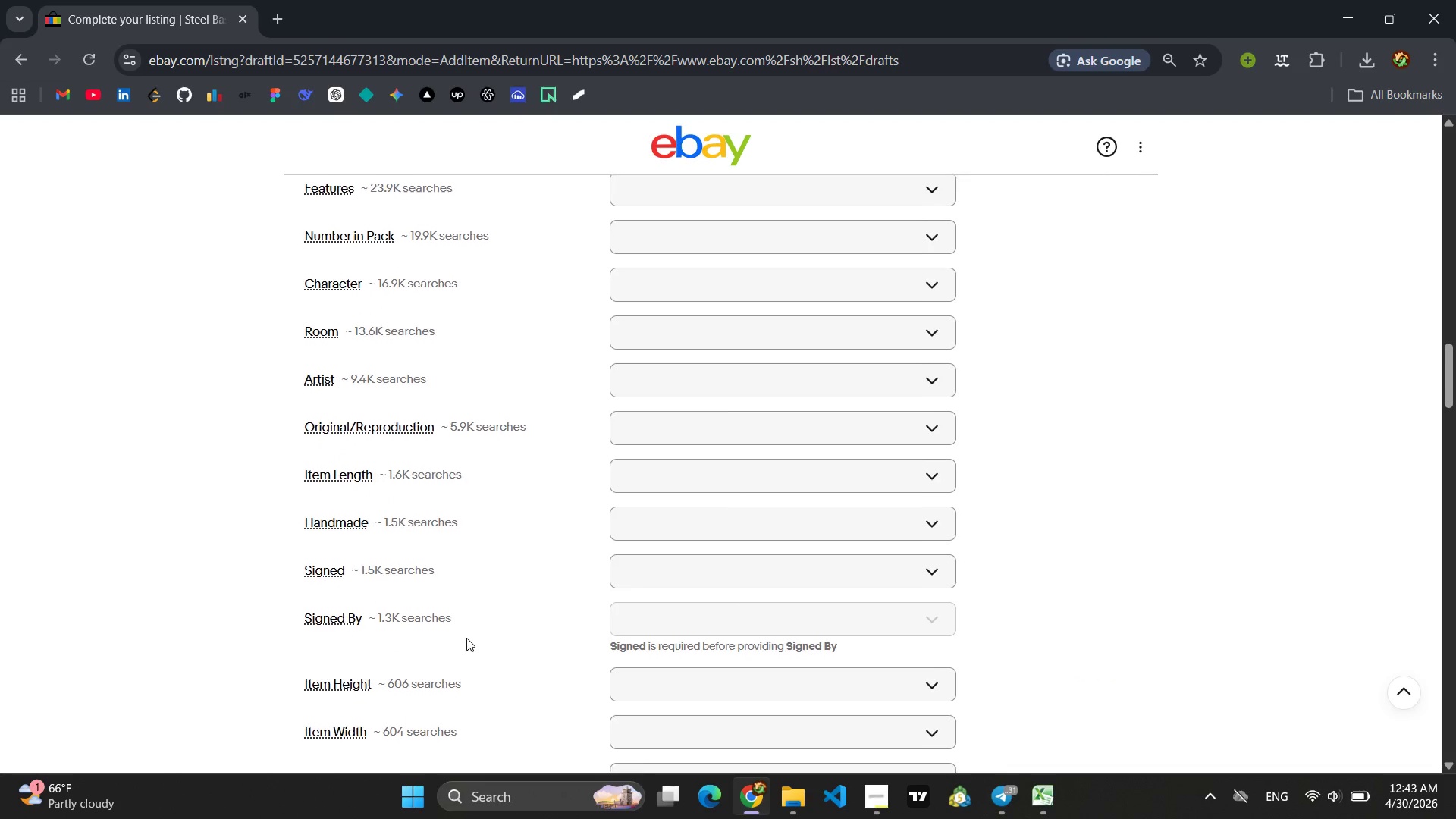 
left_click([651, 538])
 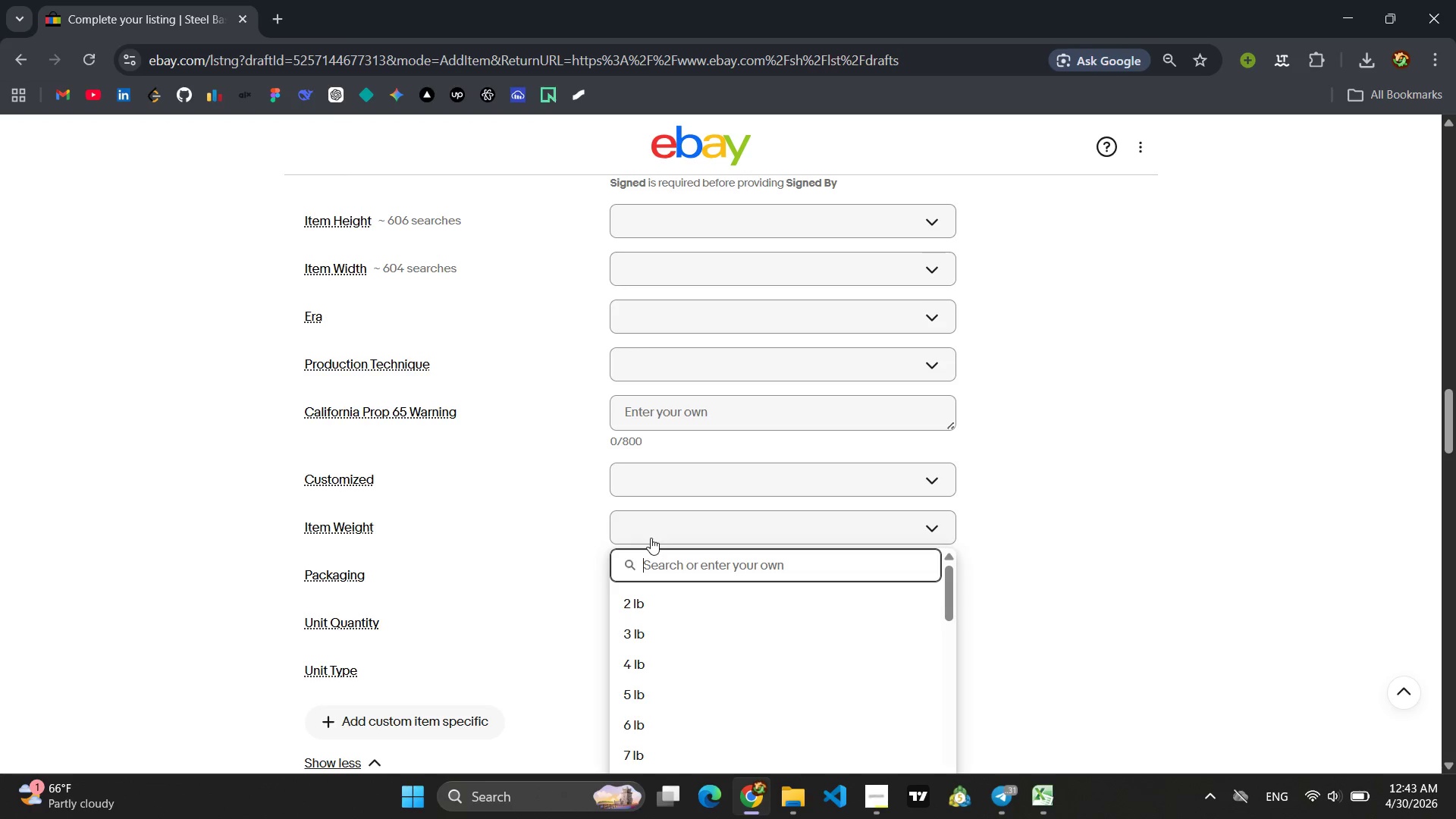 
type(38 lb)
 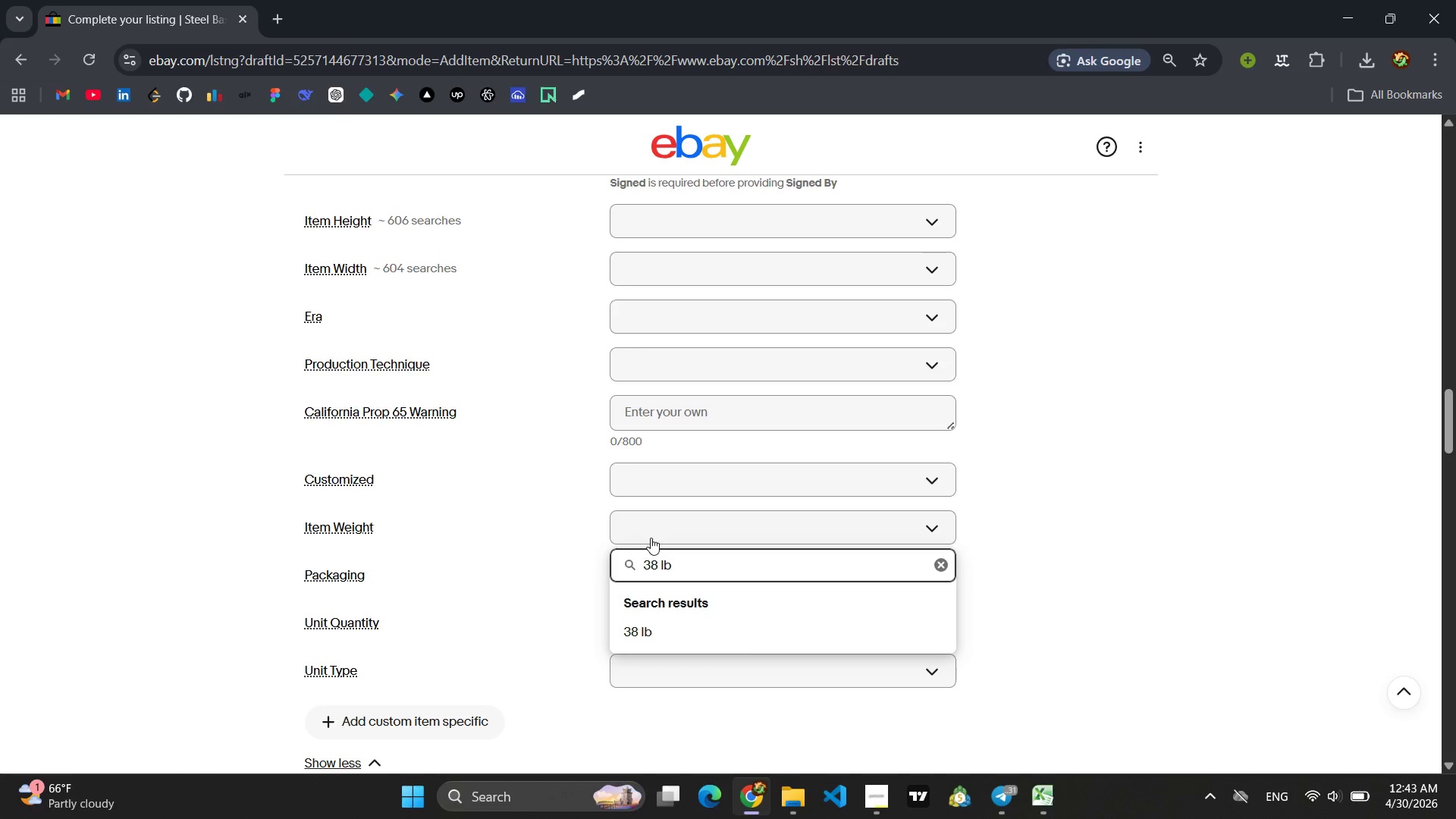 
key(Enter)
 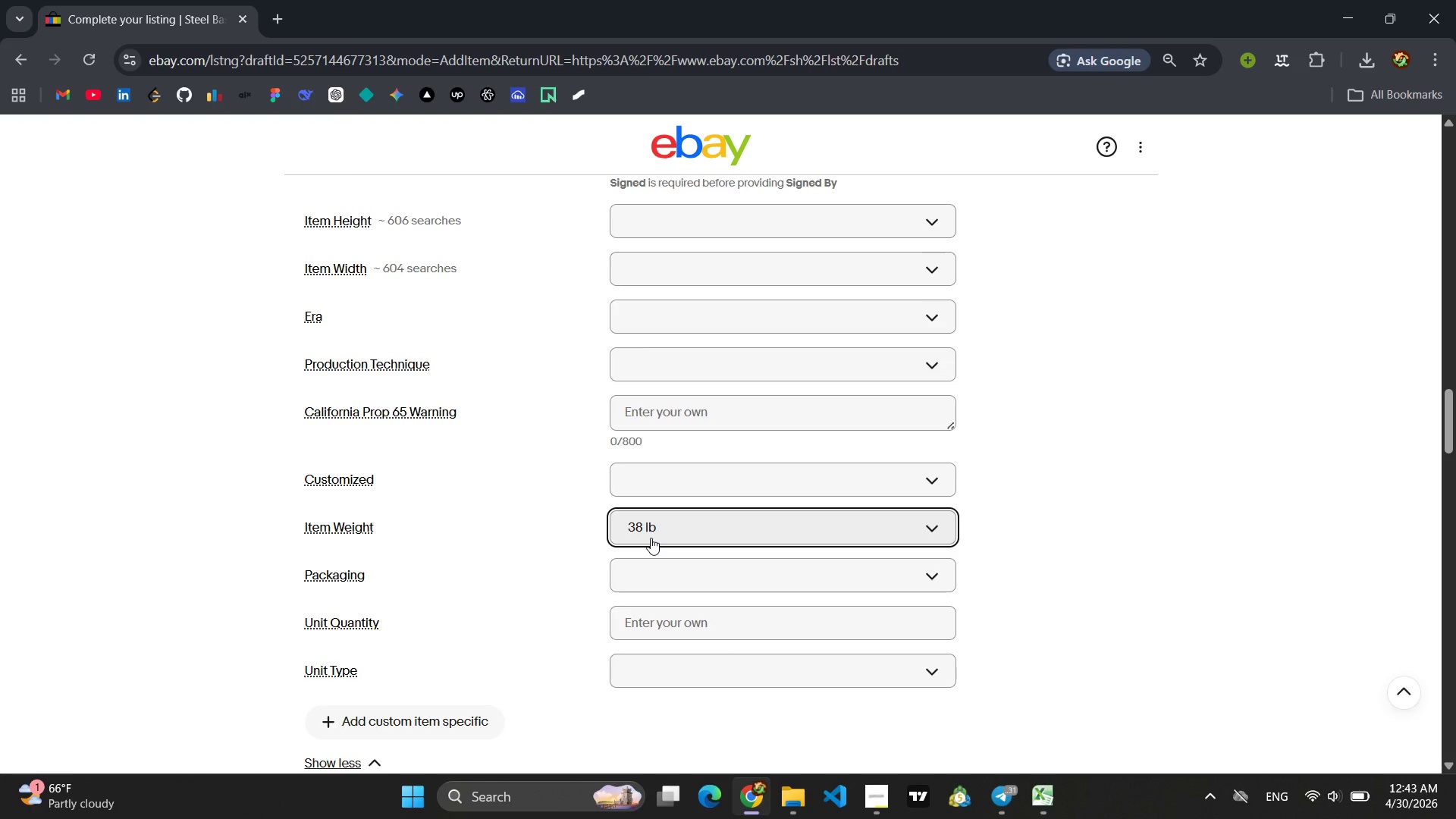 
left_click([651, 538])
 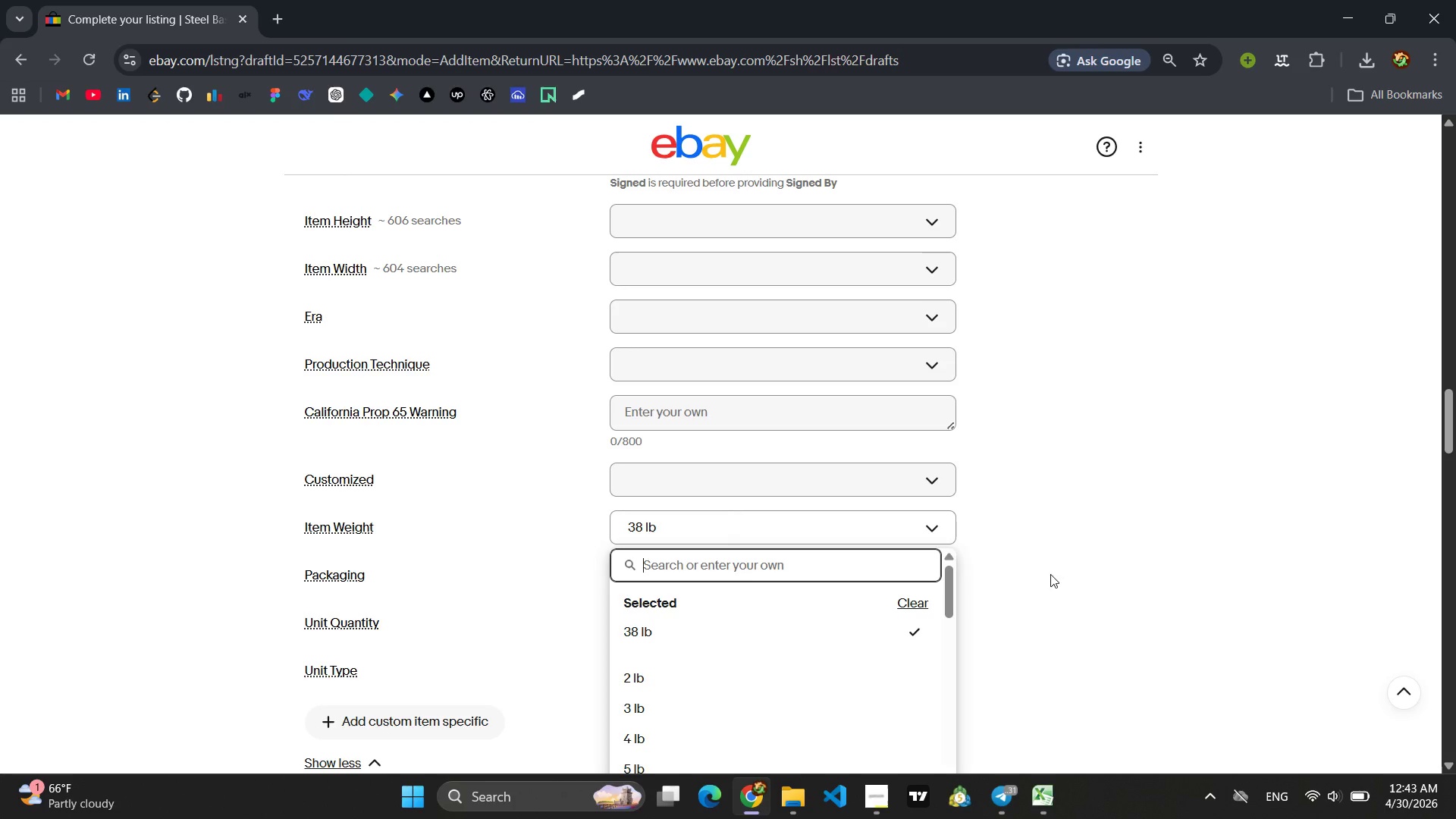 
left_click([1071, 581])
 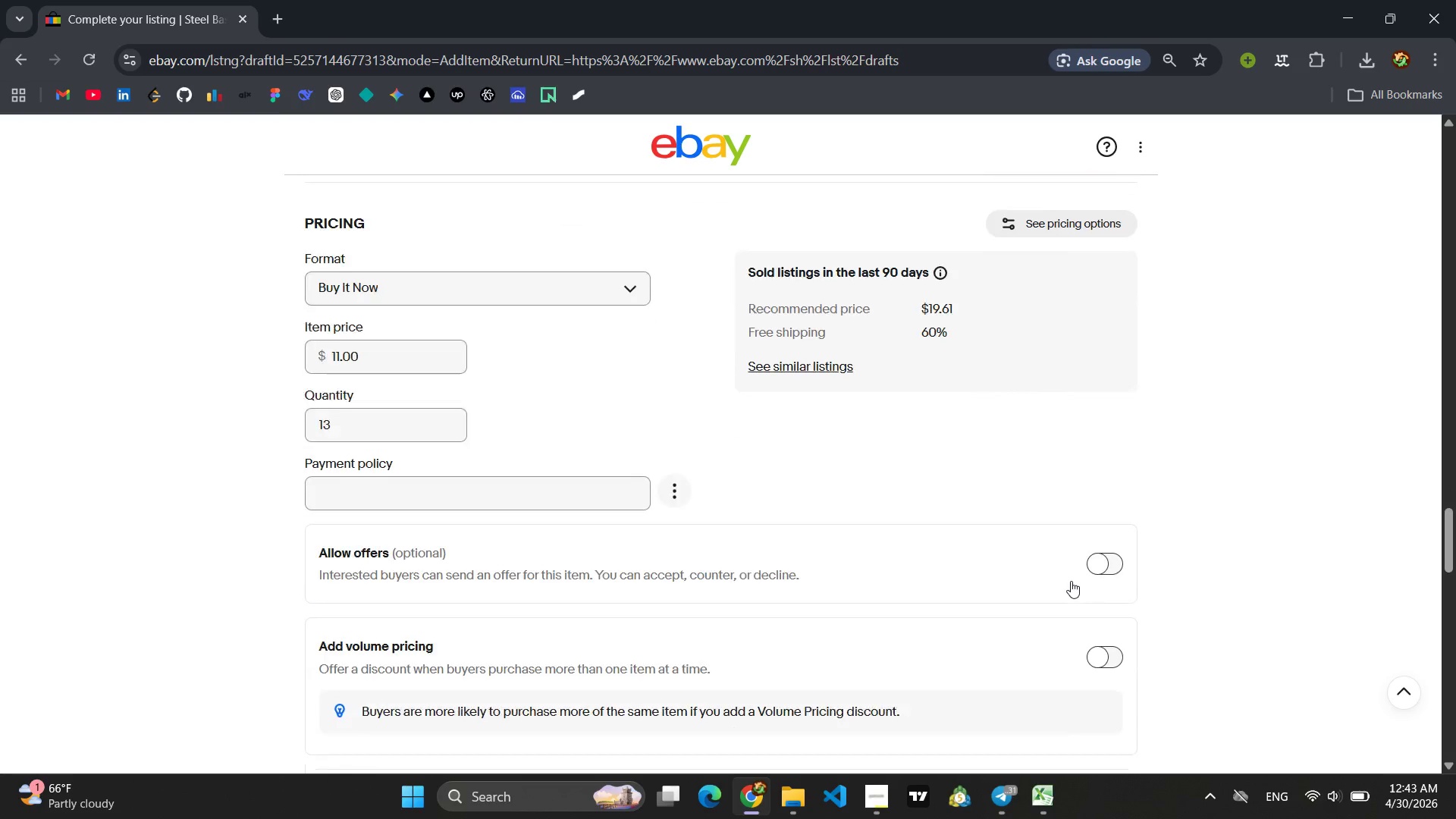 
wait(13.95)
 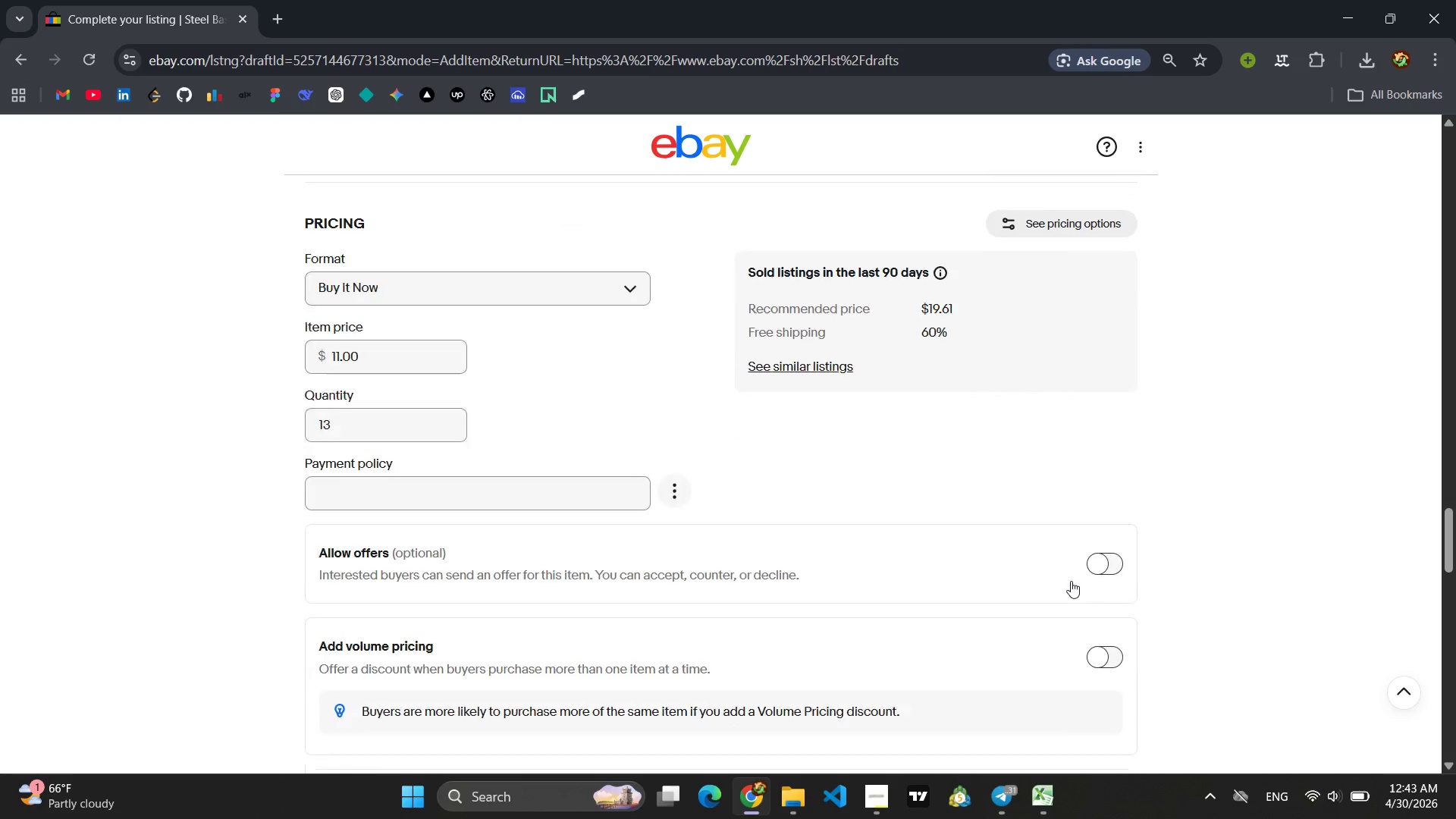 
left_click([562, 467])
 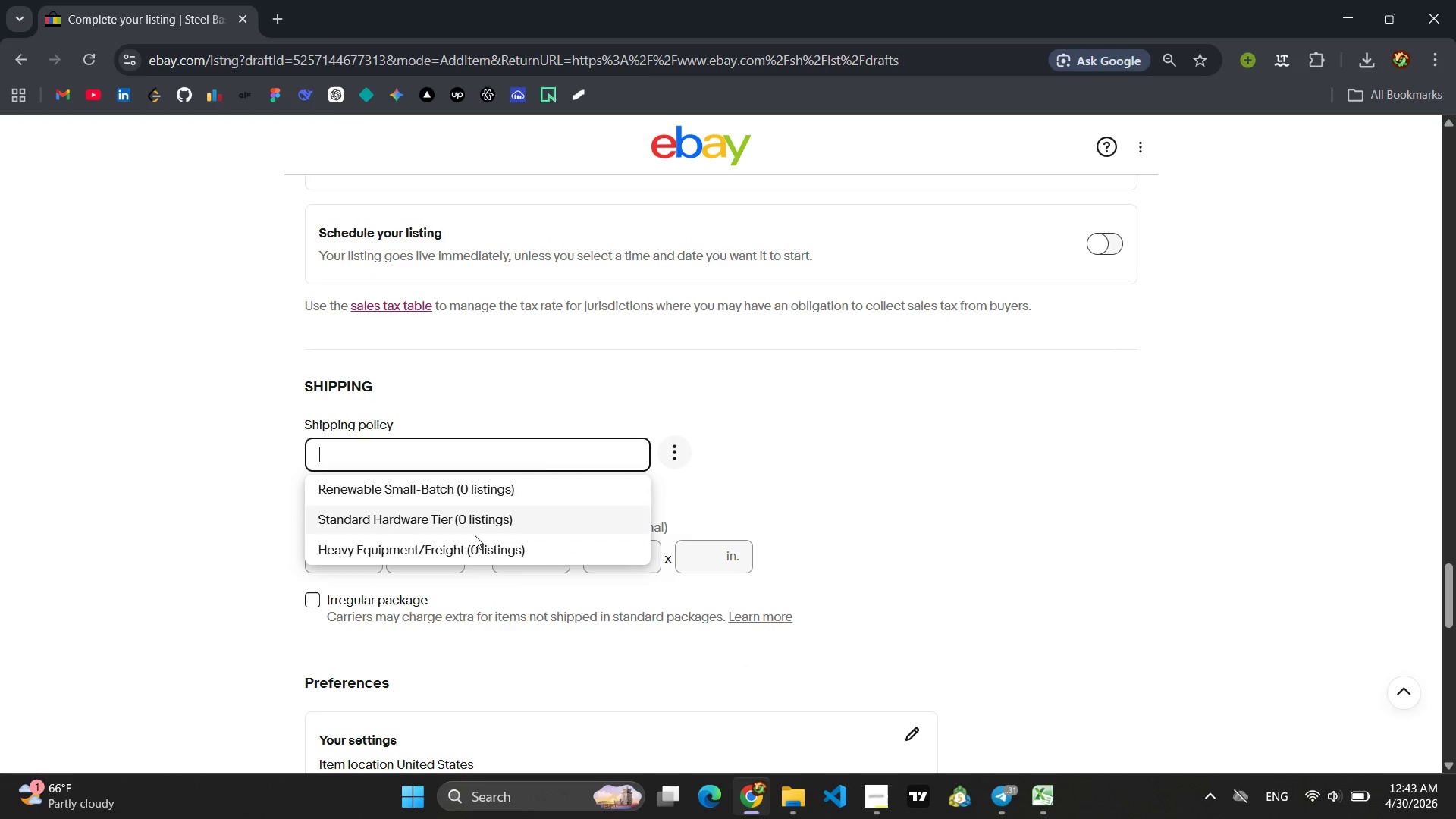 
left_click([463, 544])
 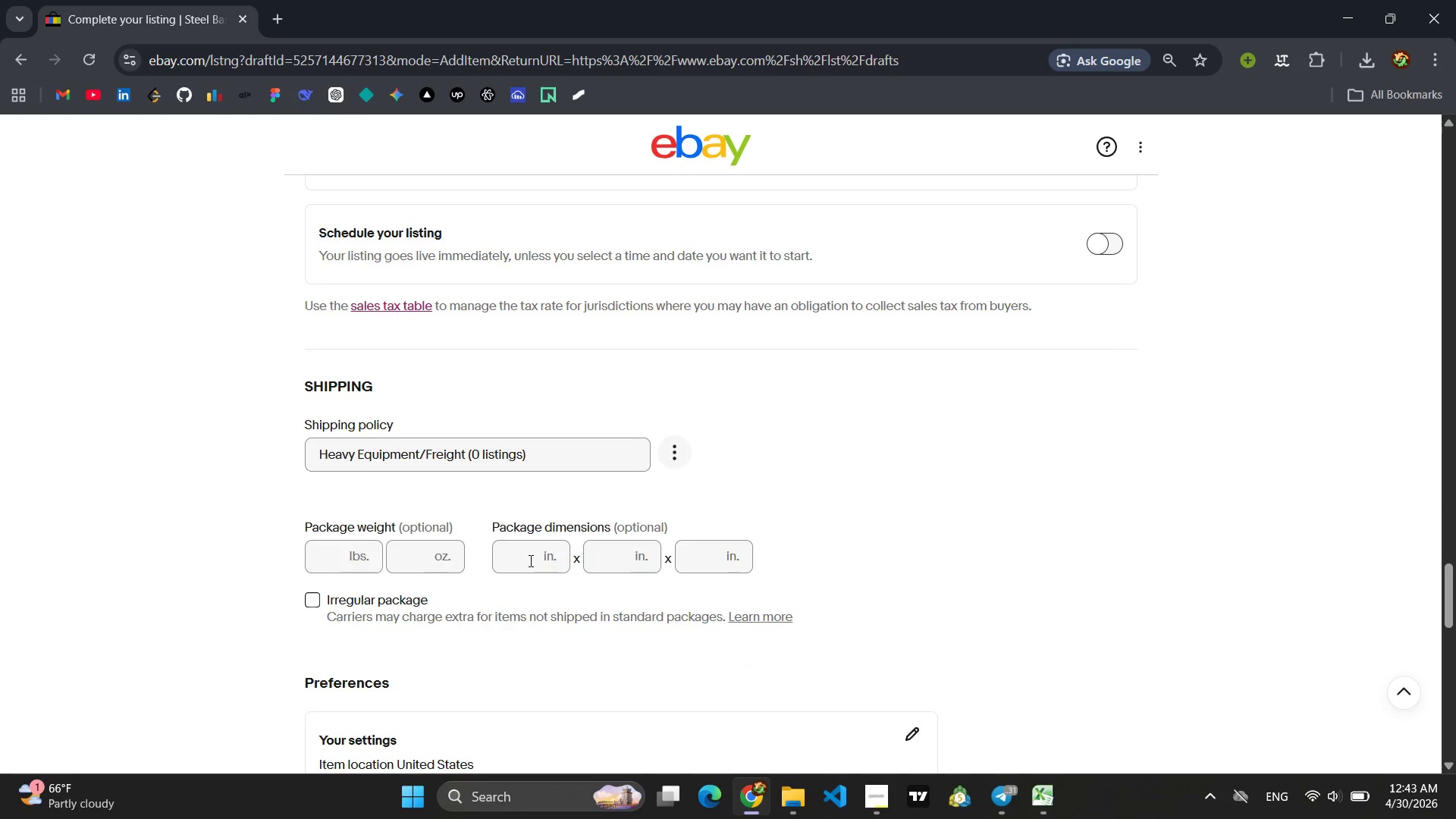 
left_click([530, 560])
 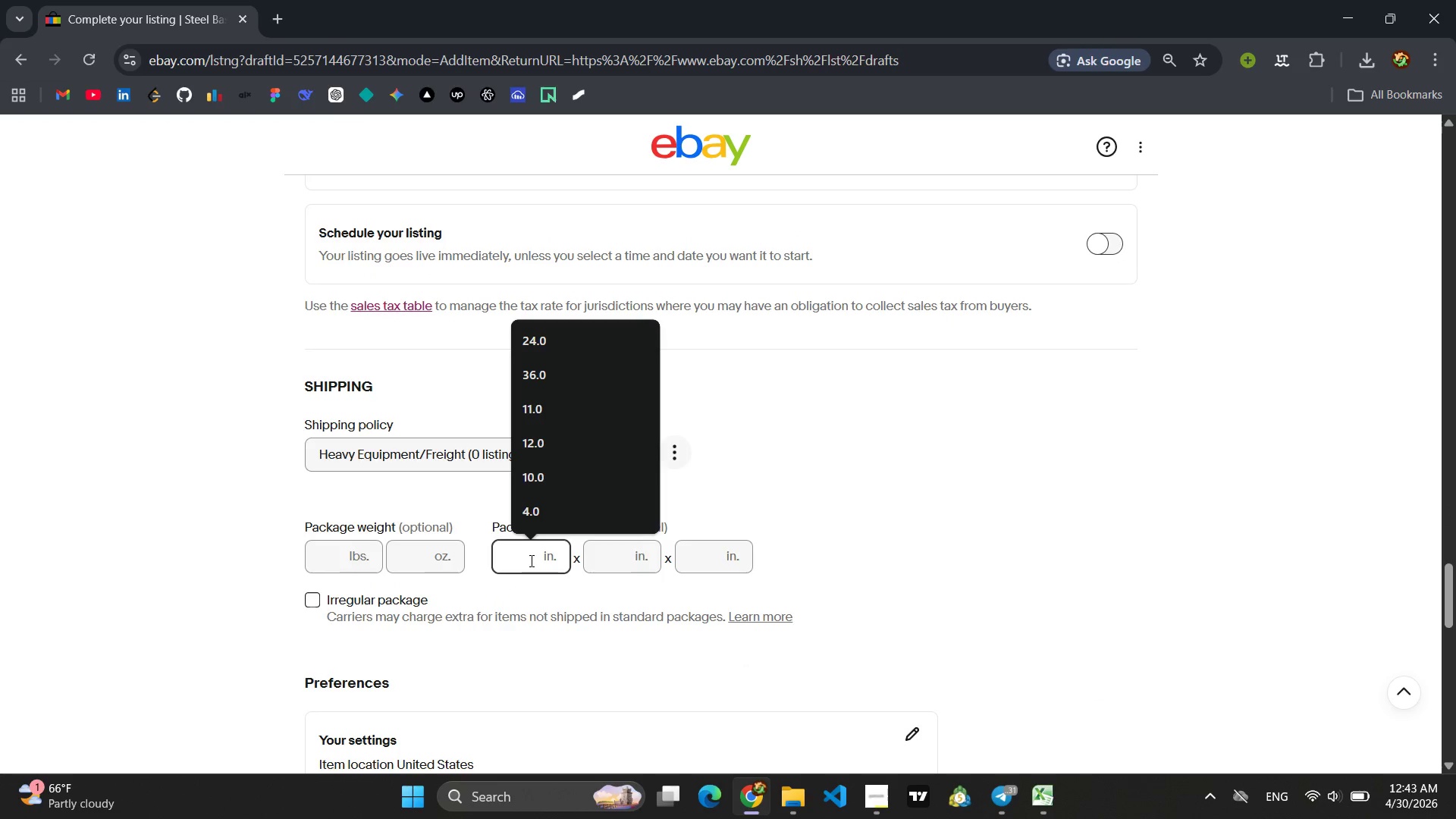 
type(18)
 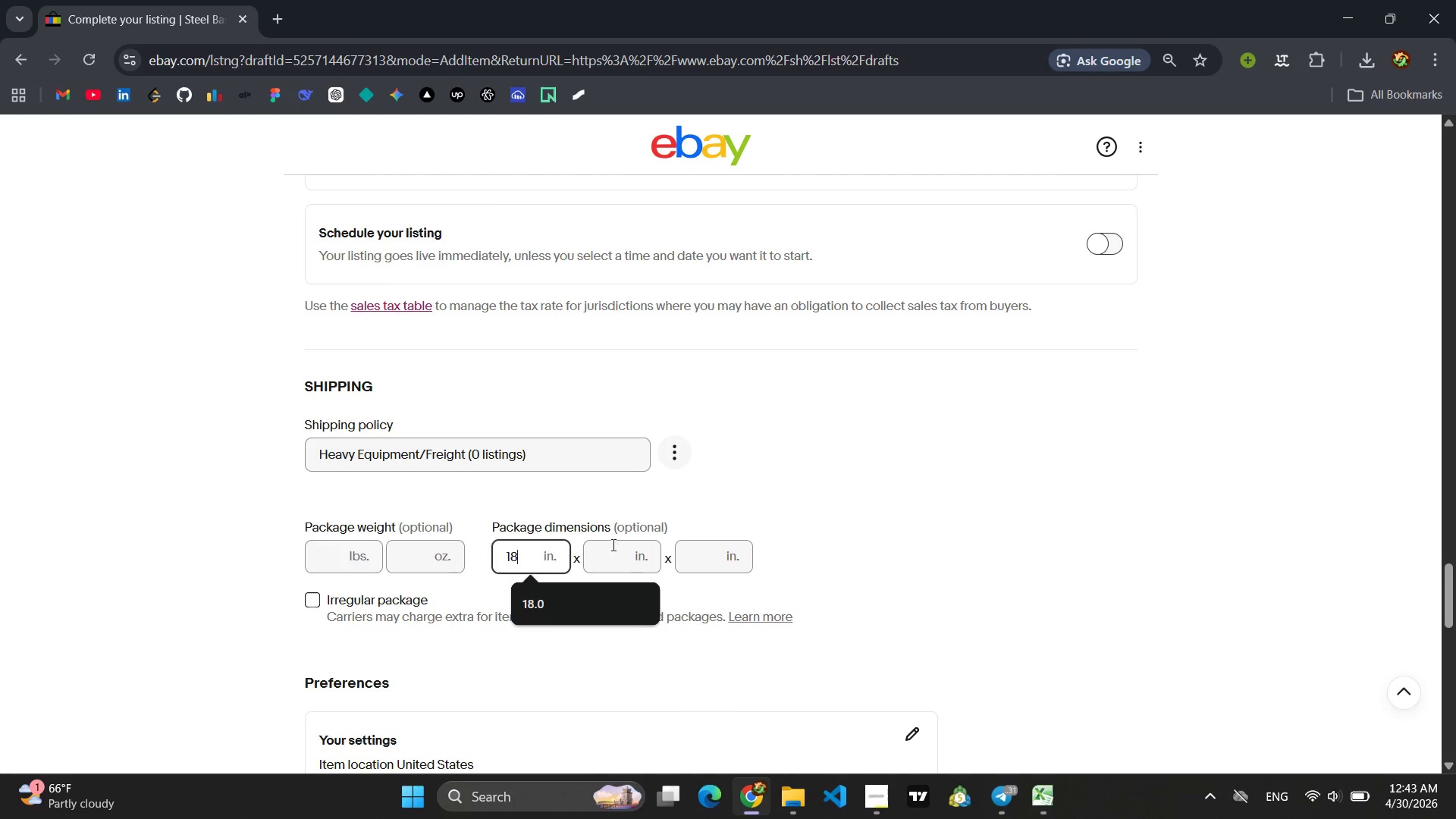 
left_click([612, 548])
 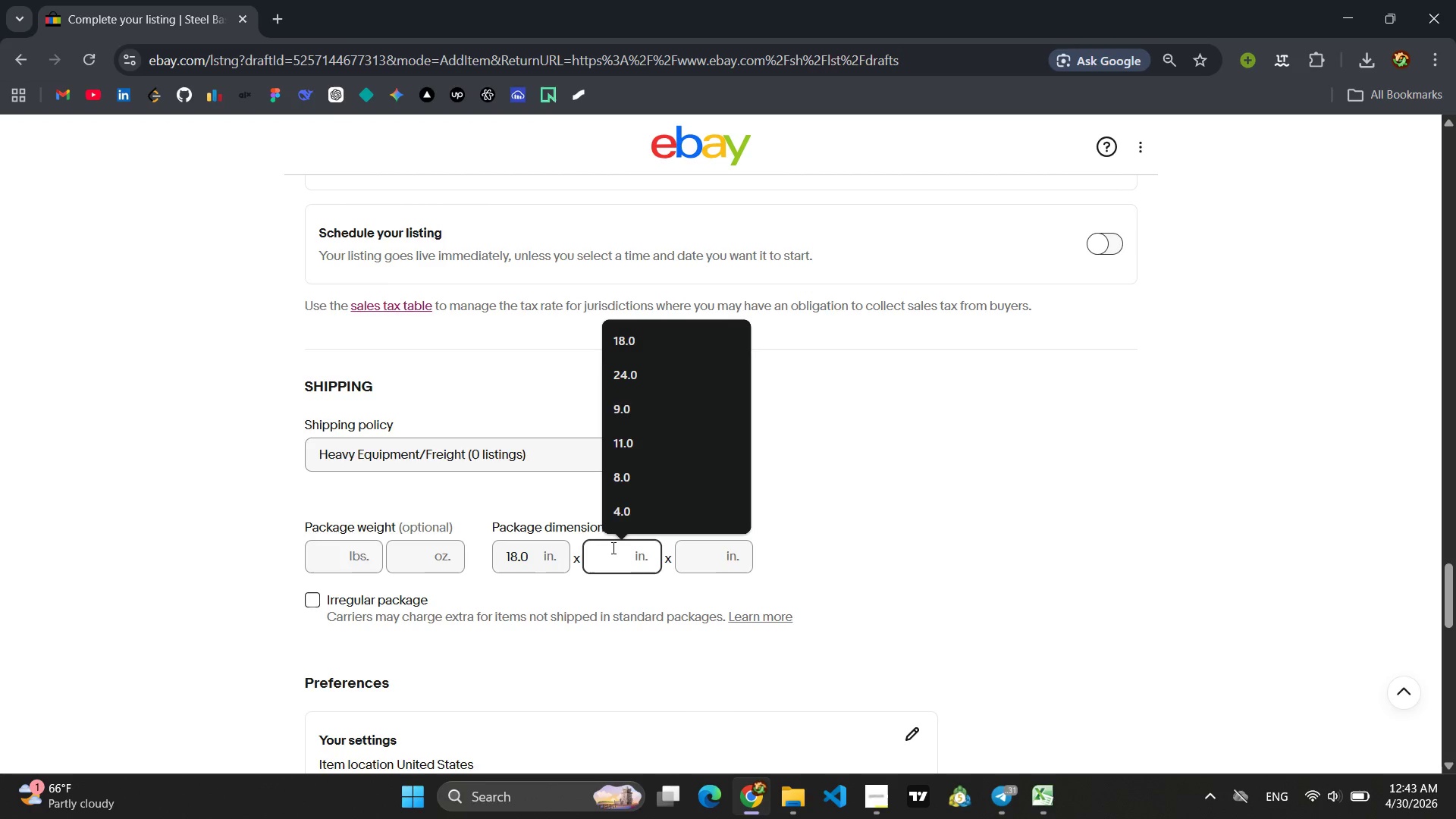 
type(18)
 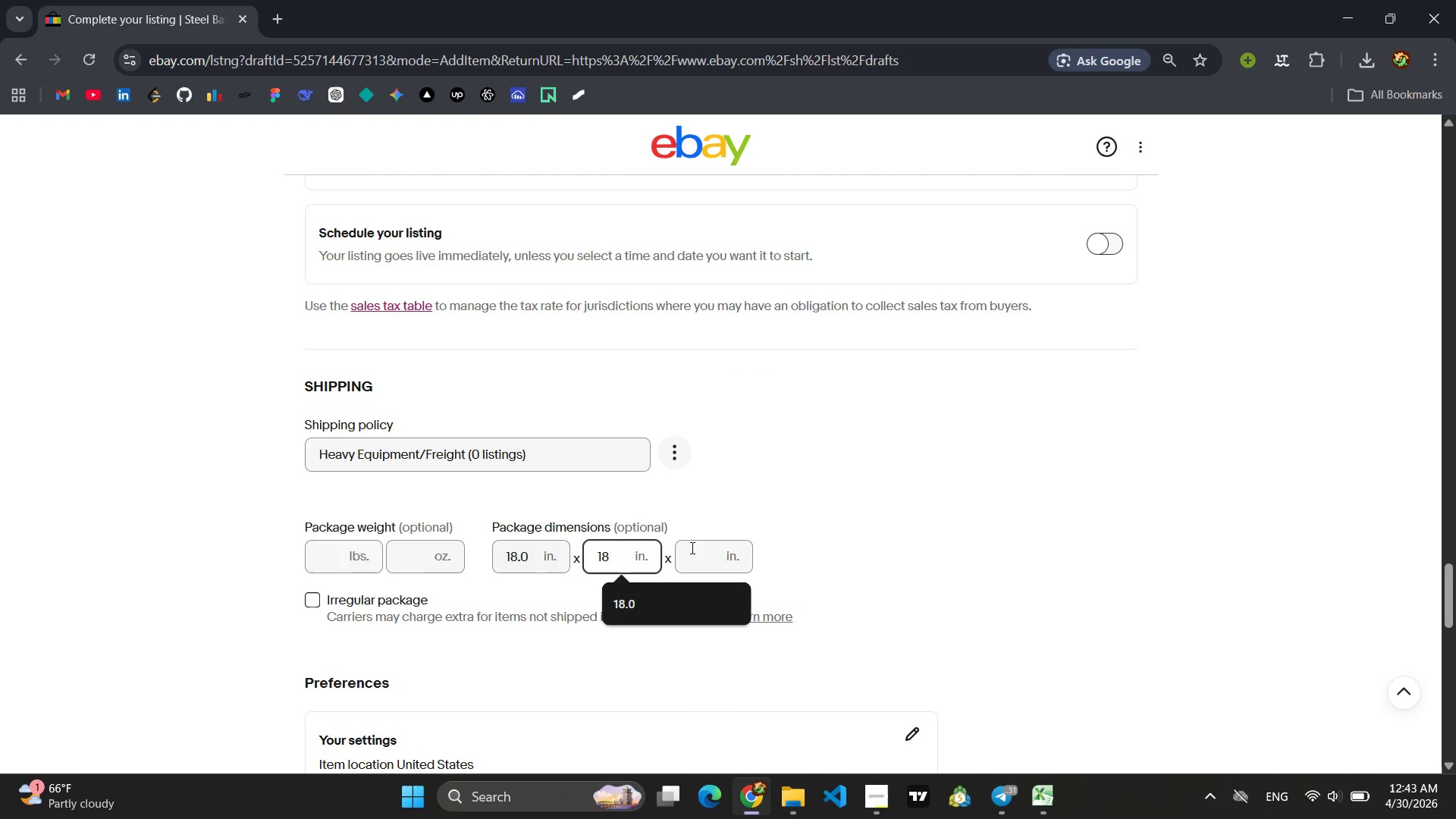 
left_click([695, 559])
 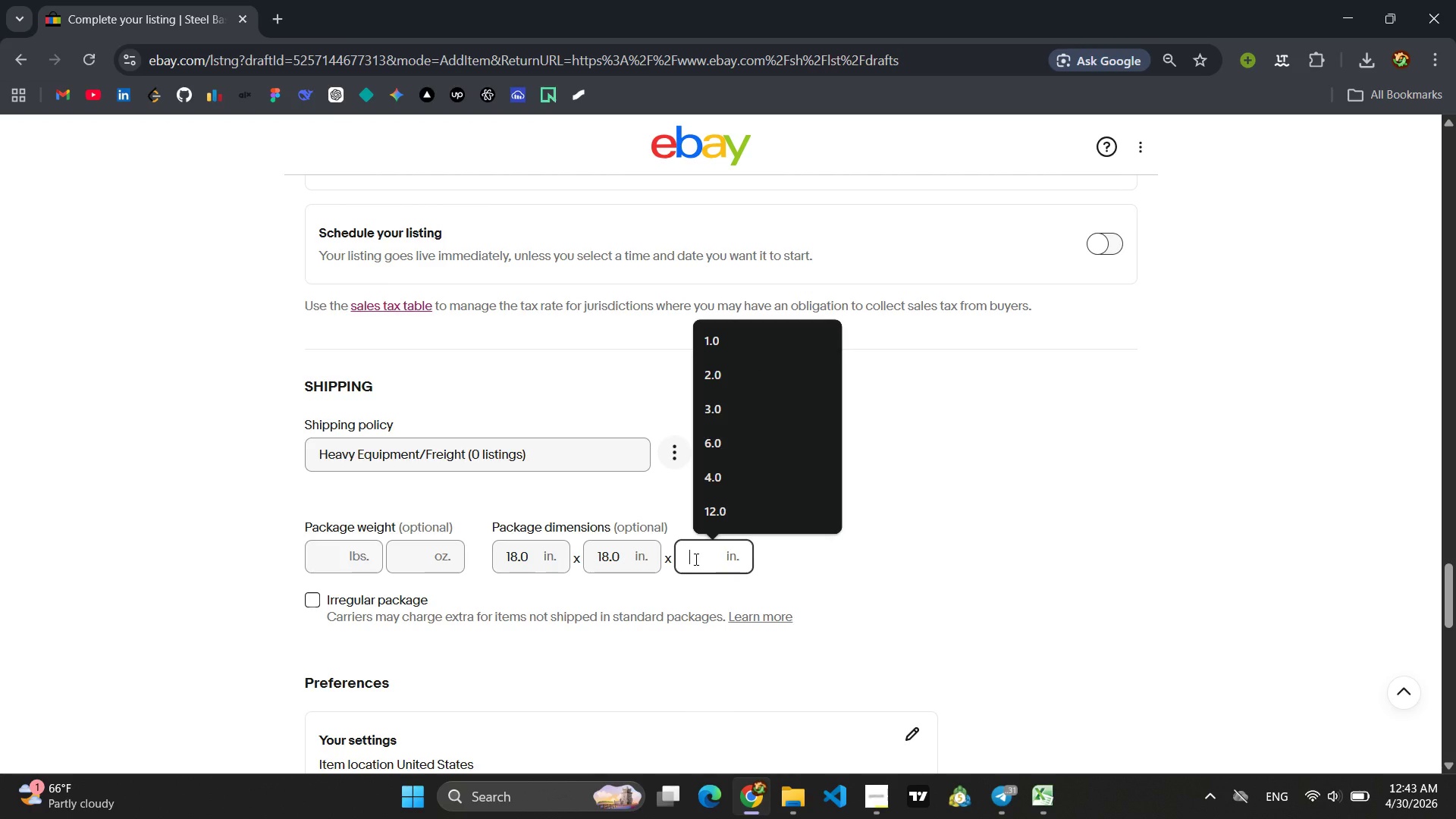 
key(1)
 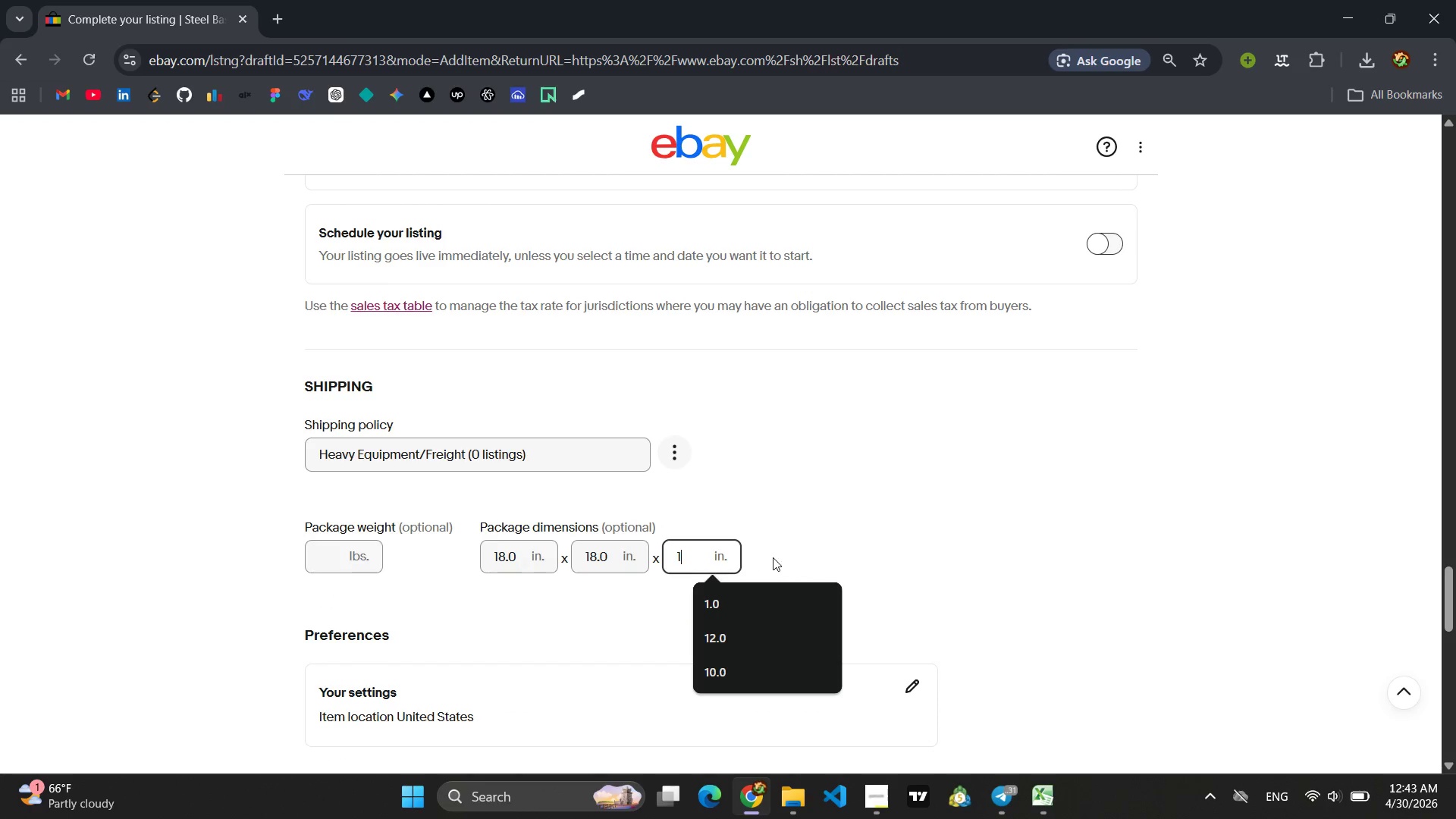 
left_click([792, 552])
 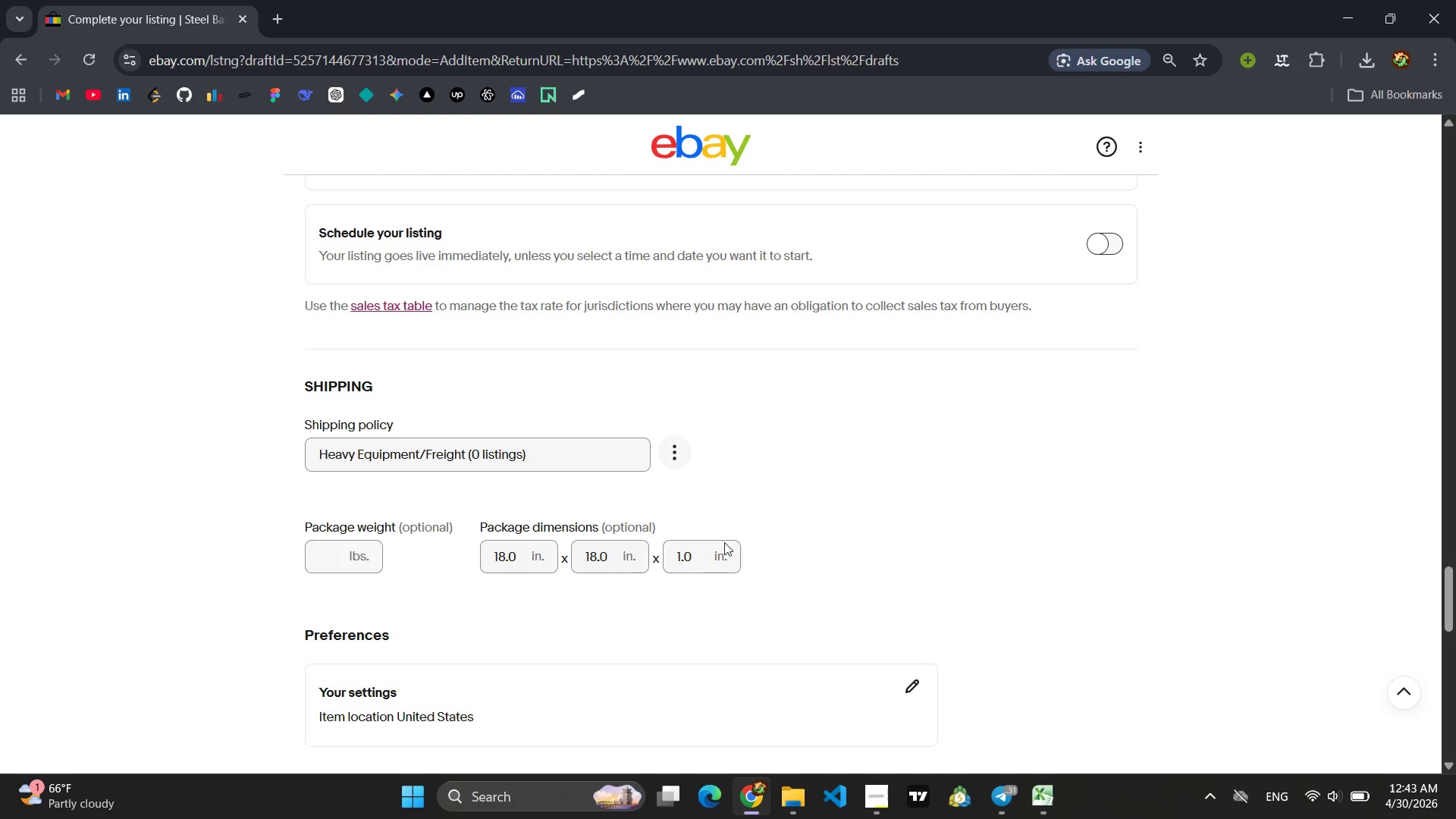 
left_click([325, 551])